 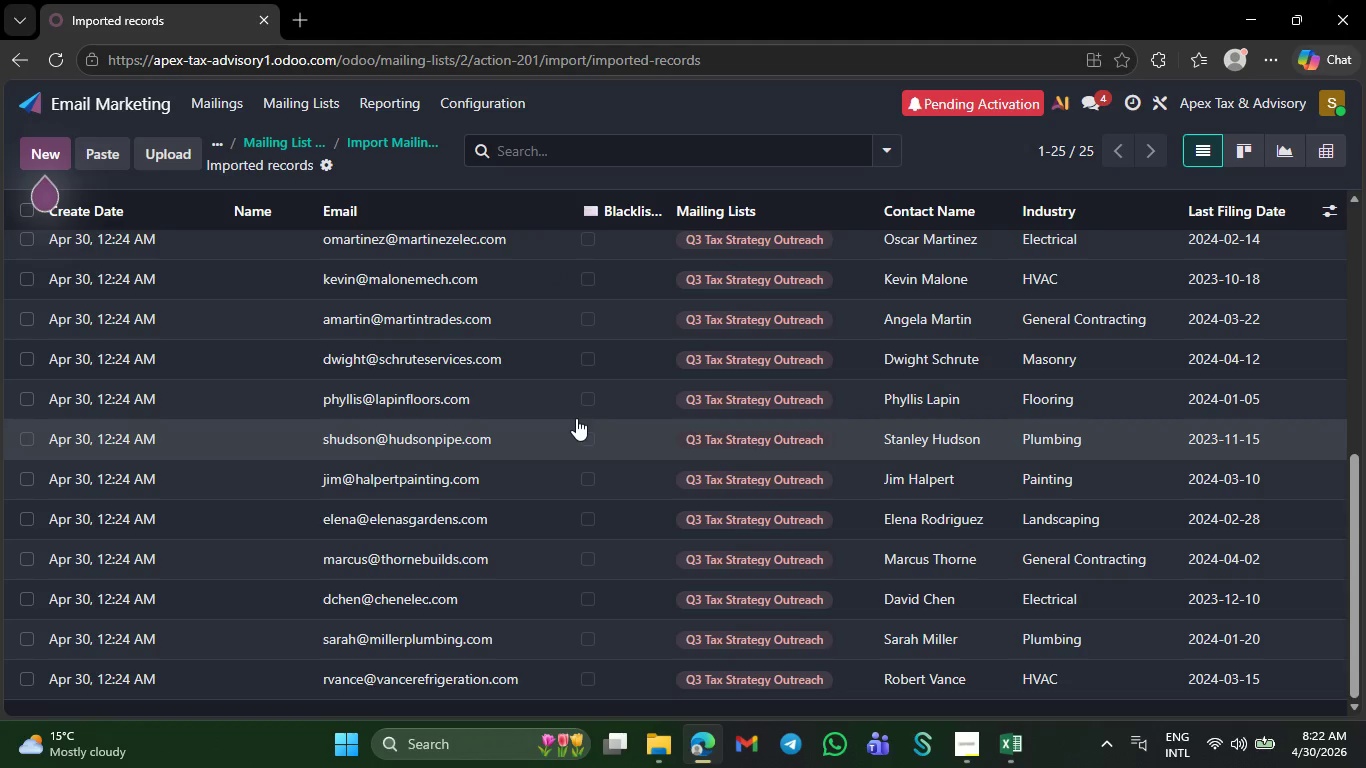 
scroll: coordinate [576, 419], scroll_direction: down, amount: 12.0
 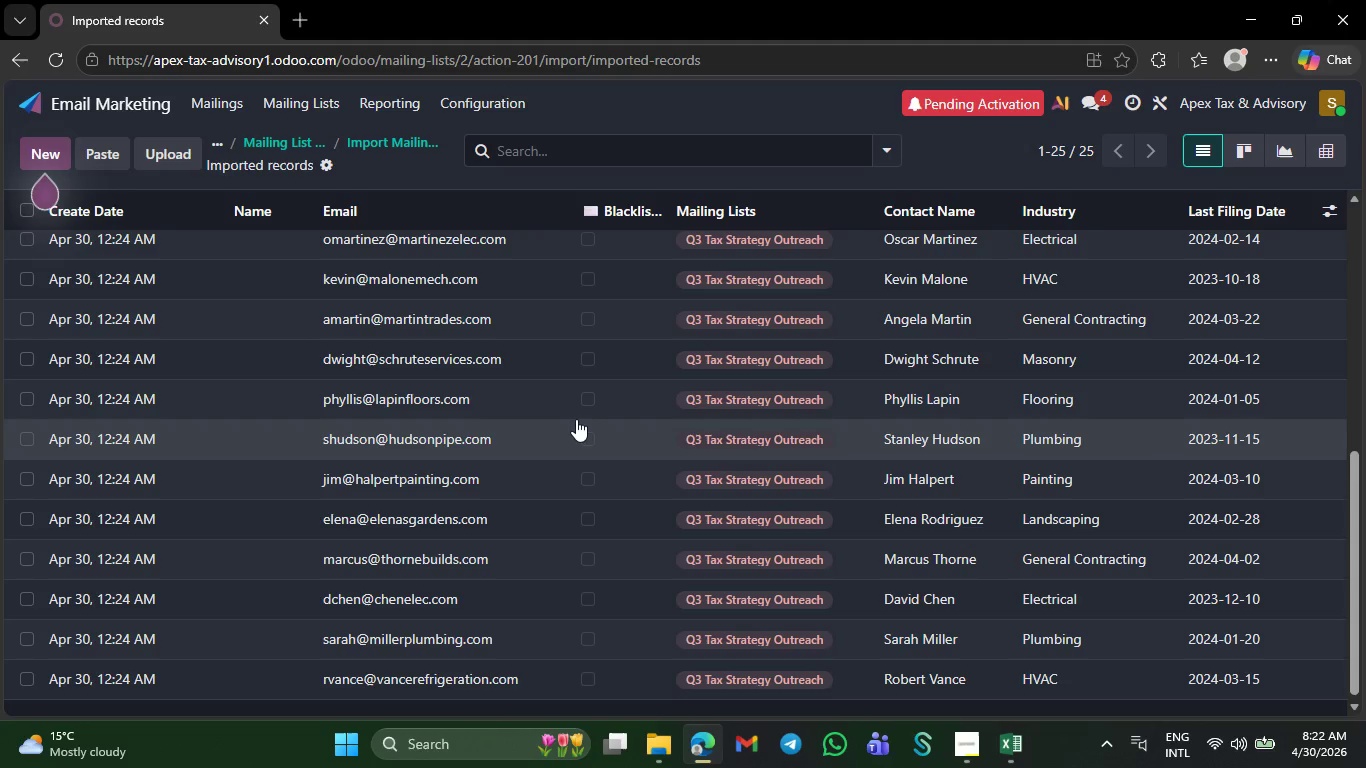 
scroll: coordinate [576, 419], scroll_direction: up, amount: 6.0
 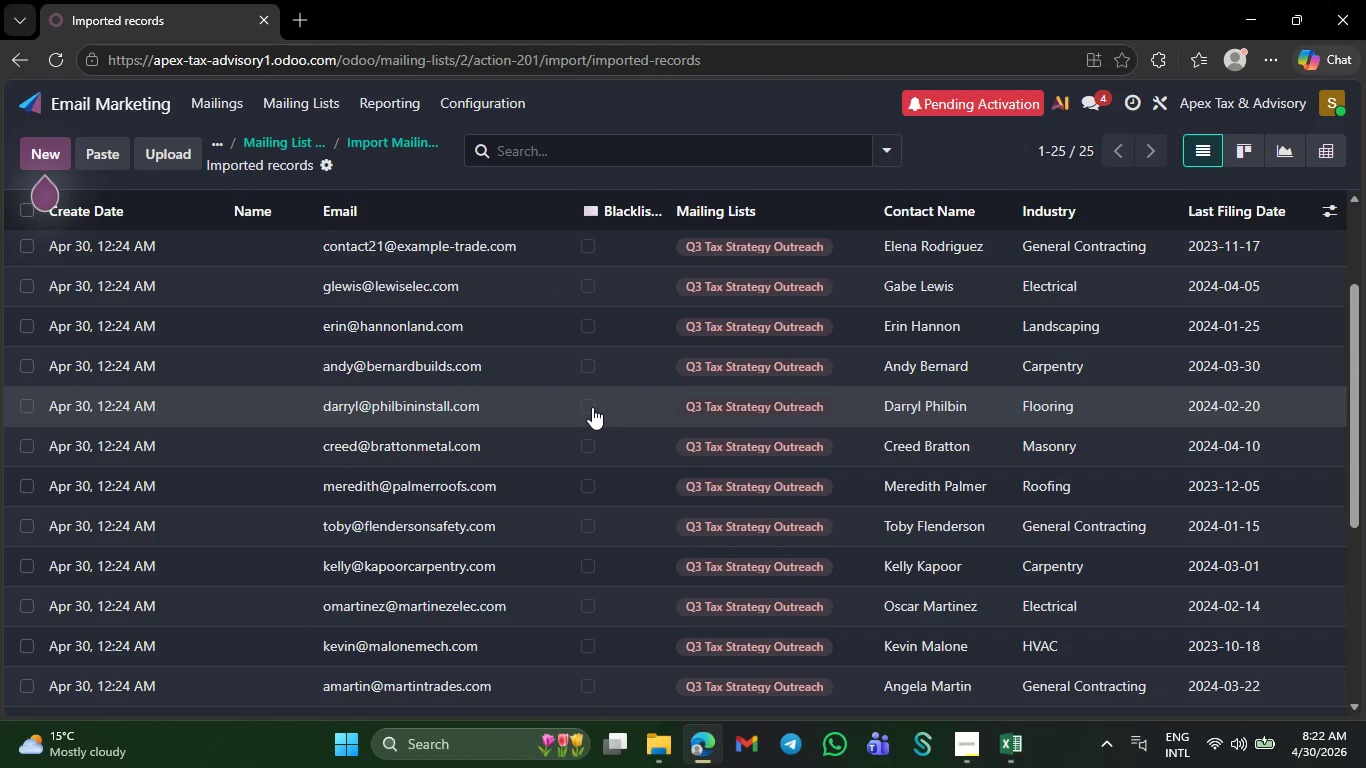 
key(Control+Minus)
 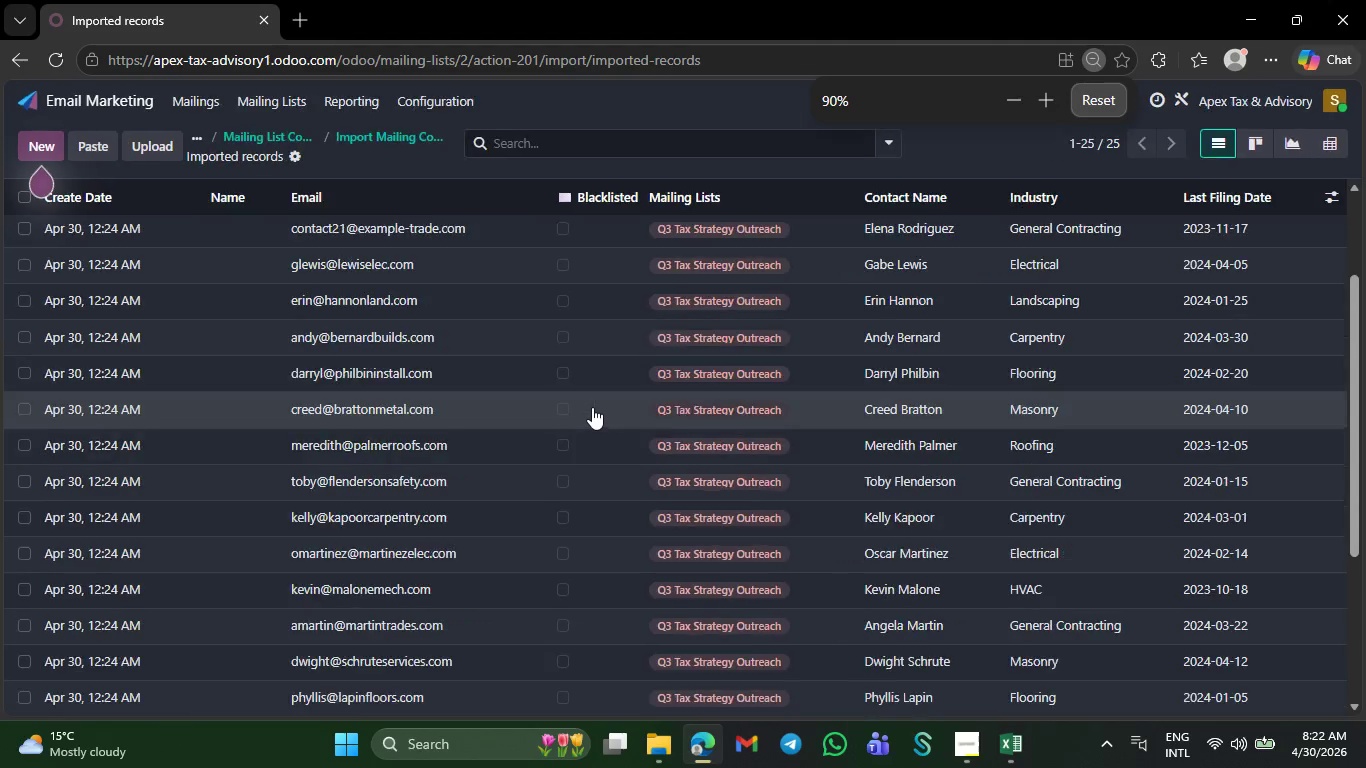 
key(Control+Minus)
 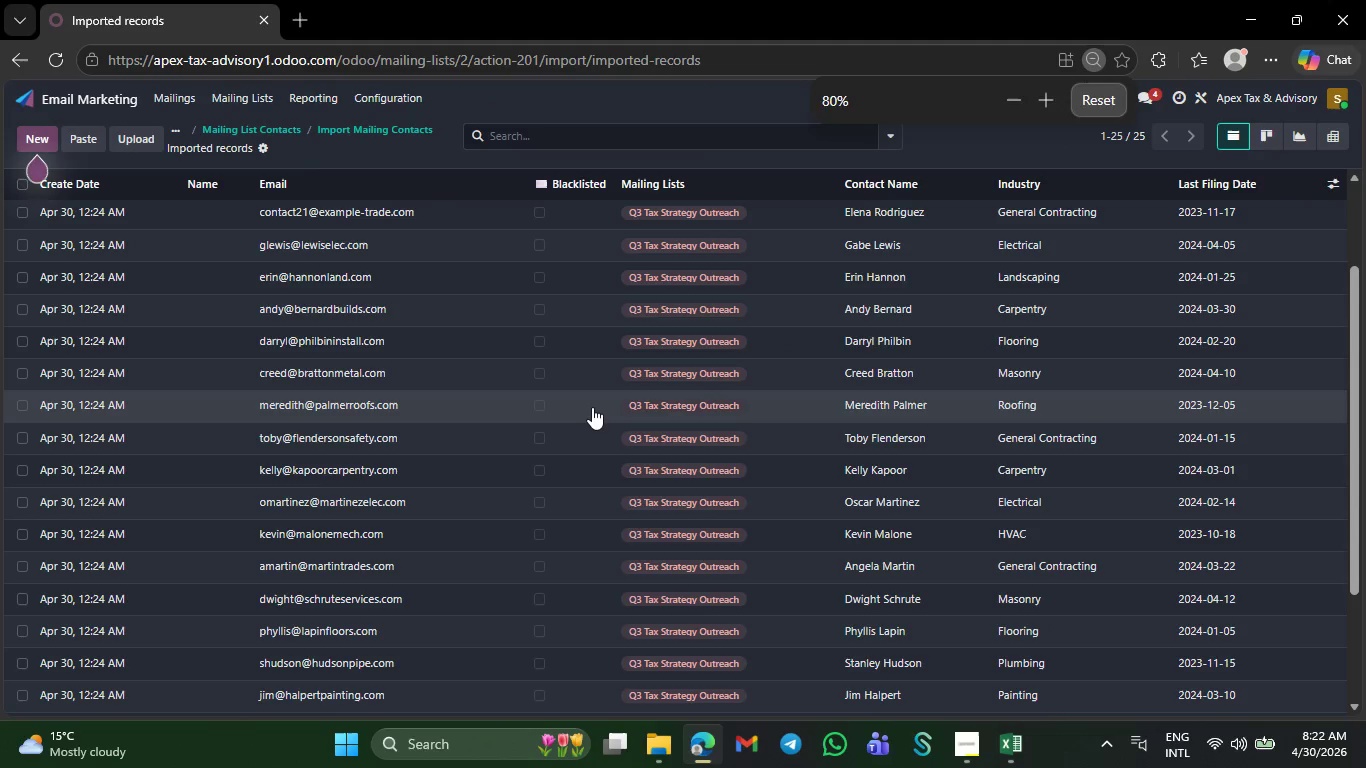 
key(Control+Minus)
 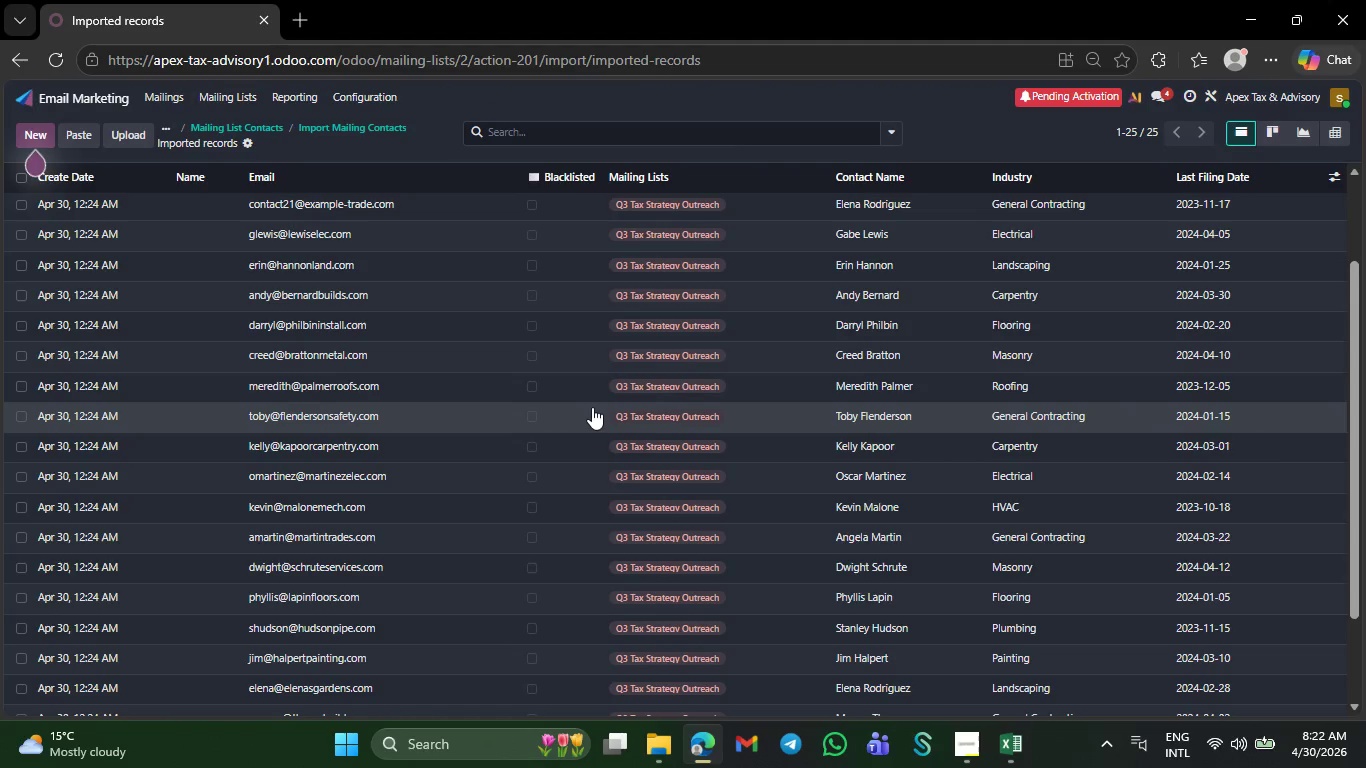 
scroll: coordinate [598, 408], scroll_direction: up, amount: 4.0
 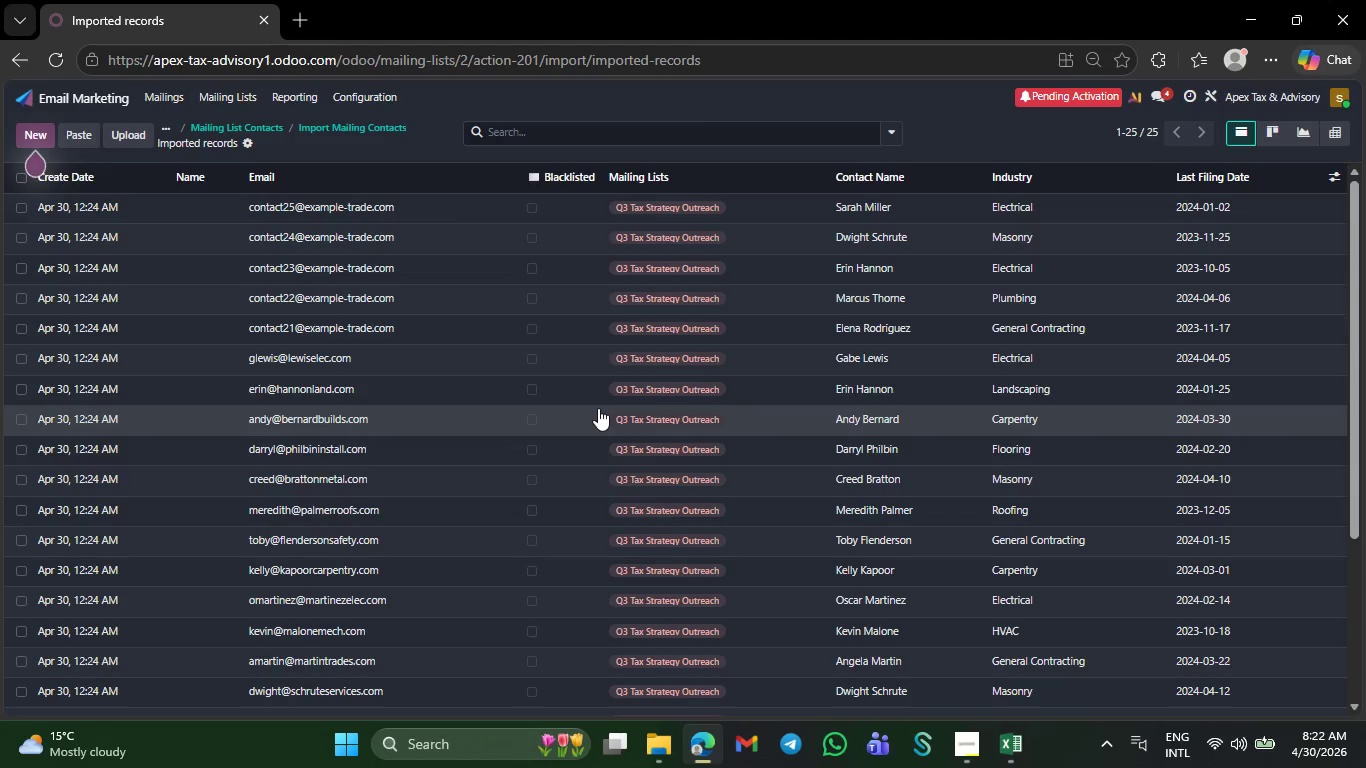 
wait(5.01)
 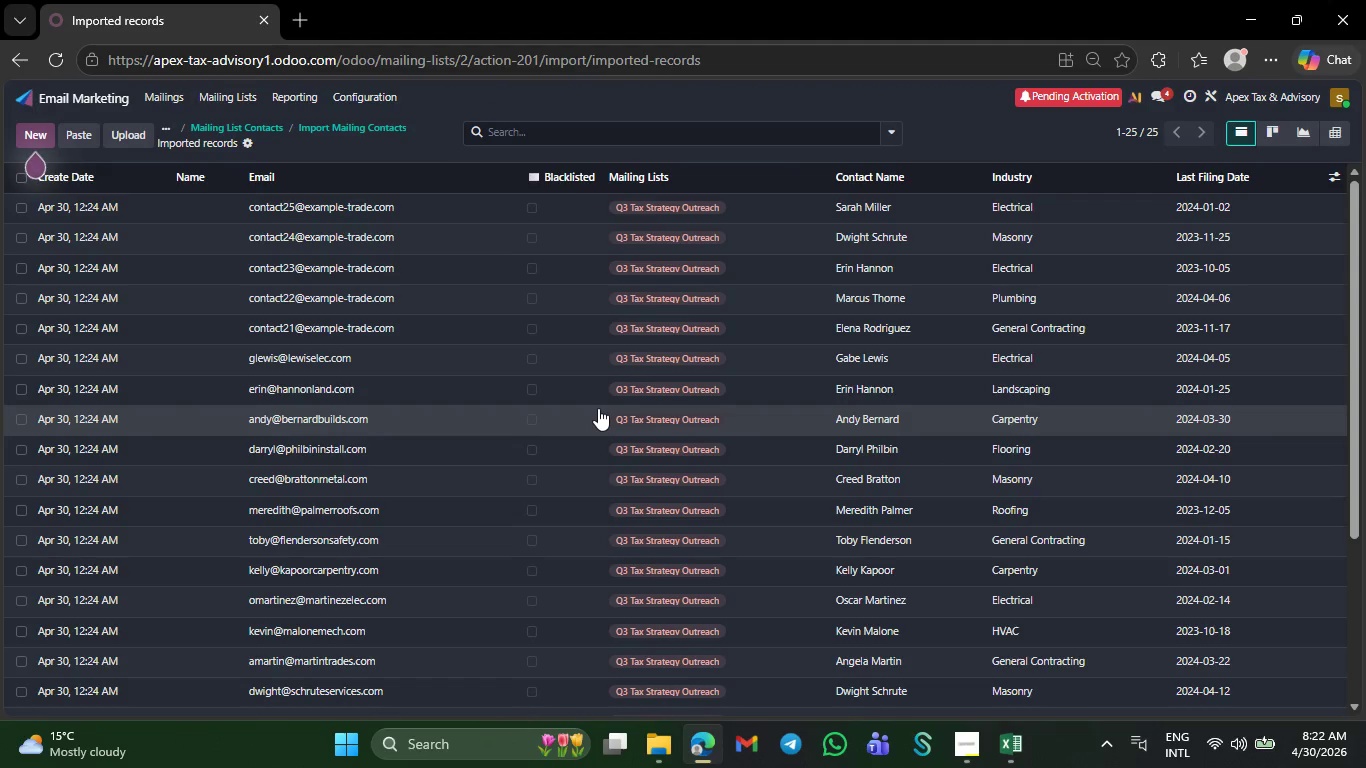 
key(Meta+PrintScreen)
 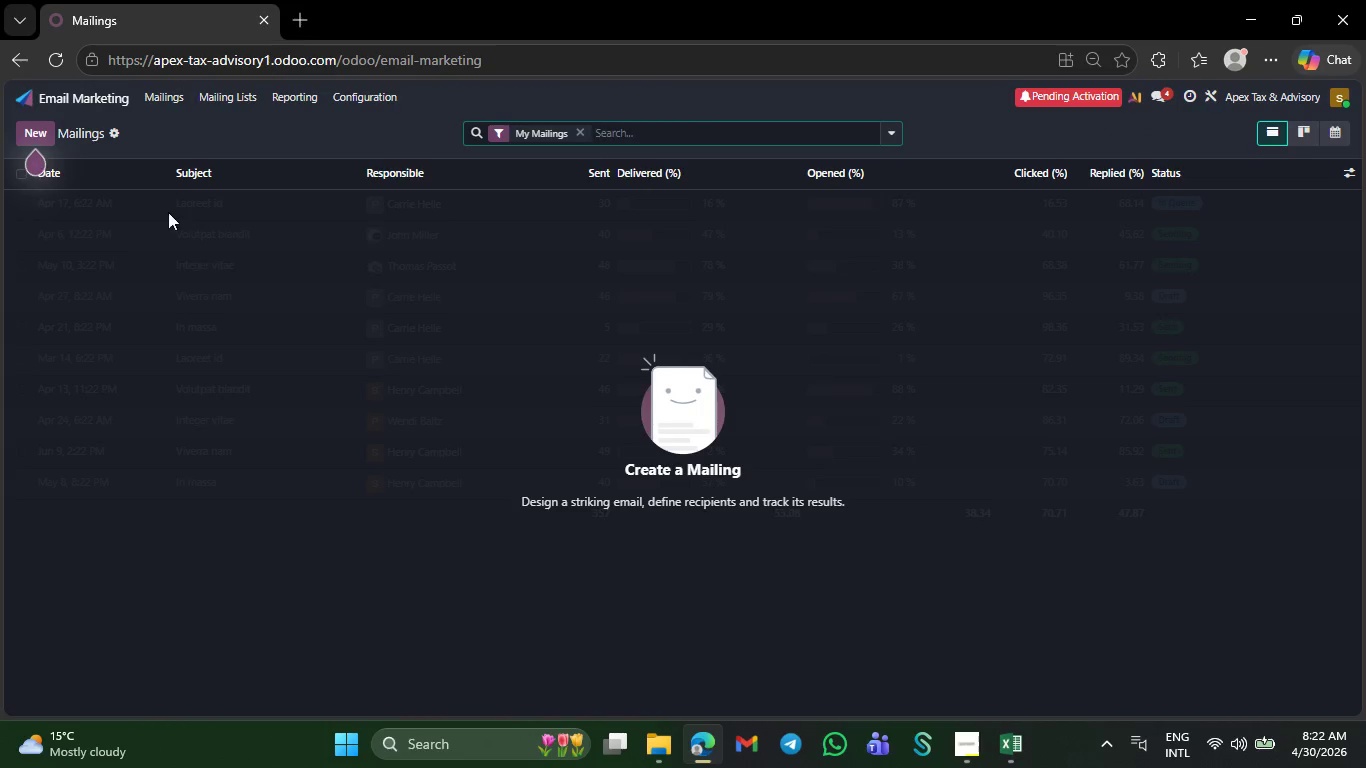 
wait(10.8)
 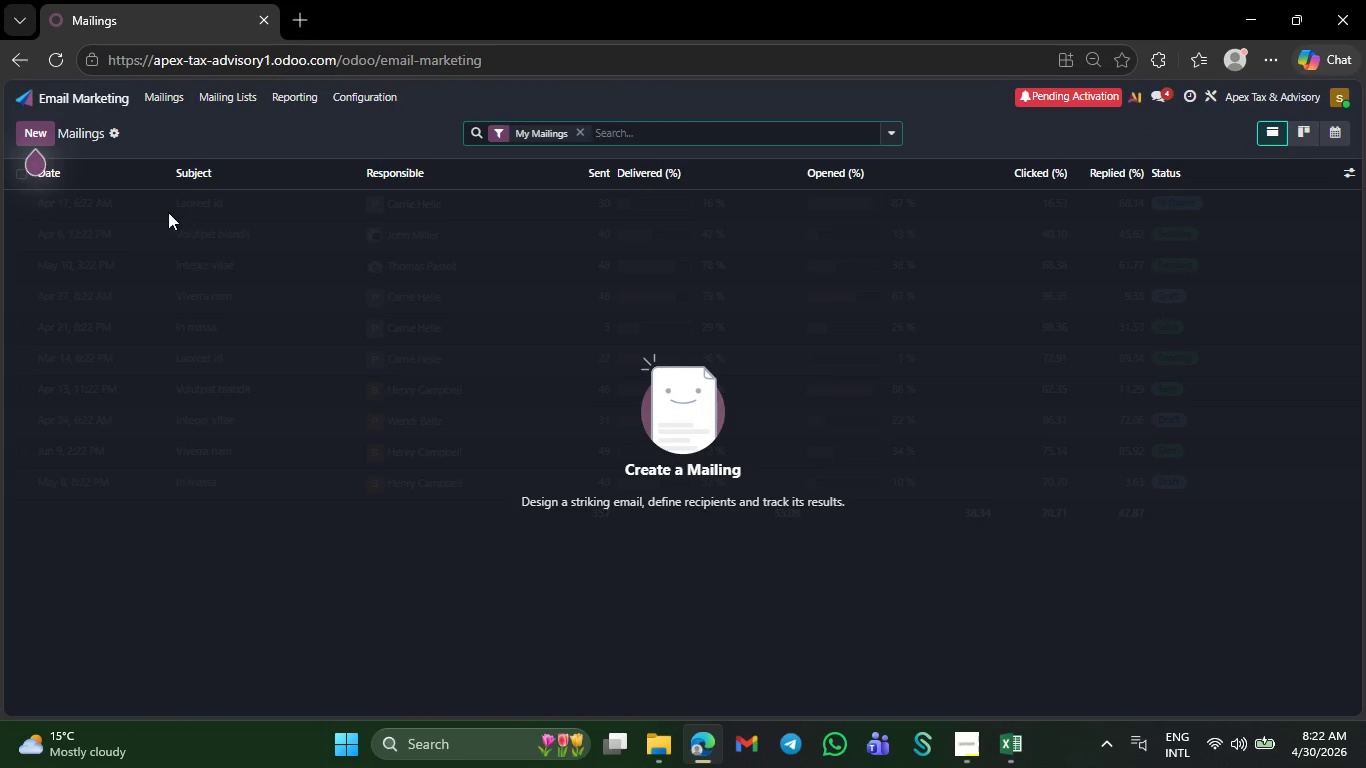 
left_click([44, 133])
 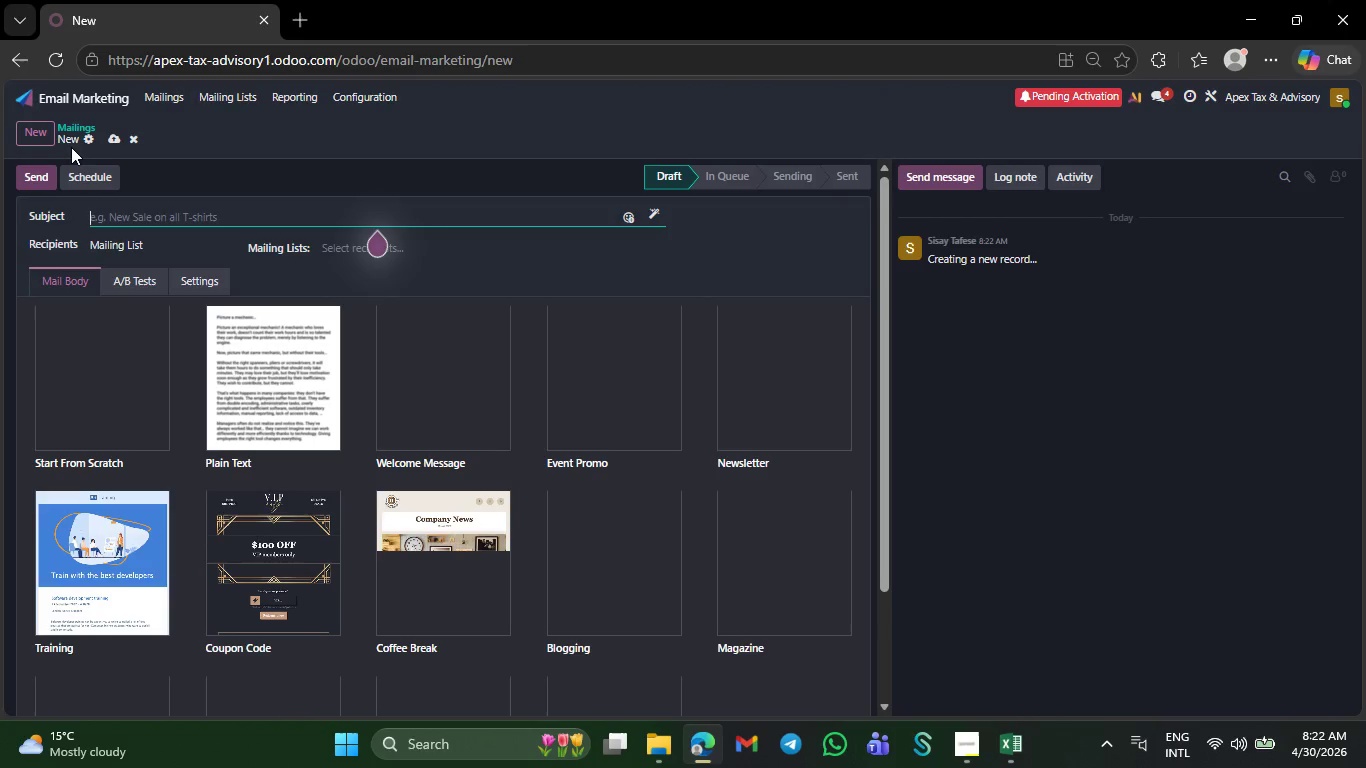 
wait(9.12)
 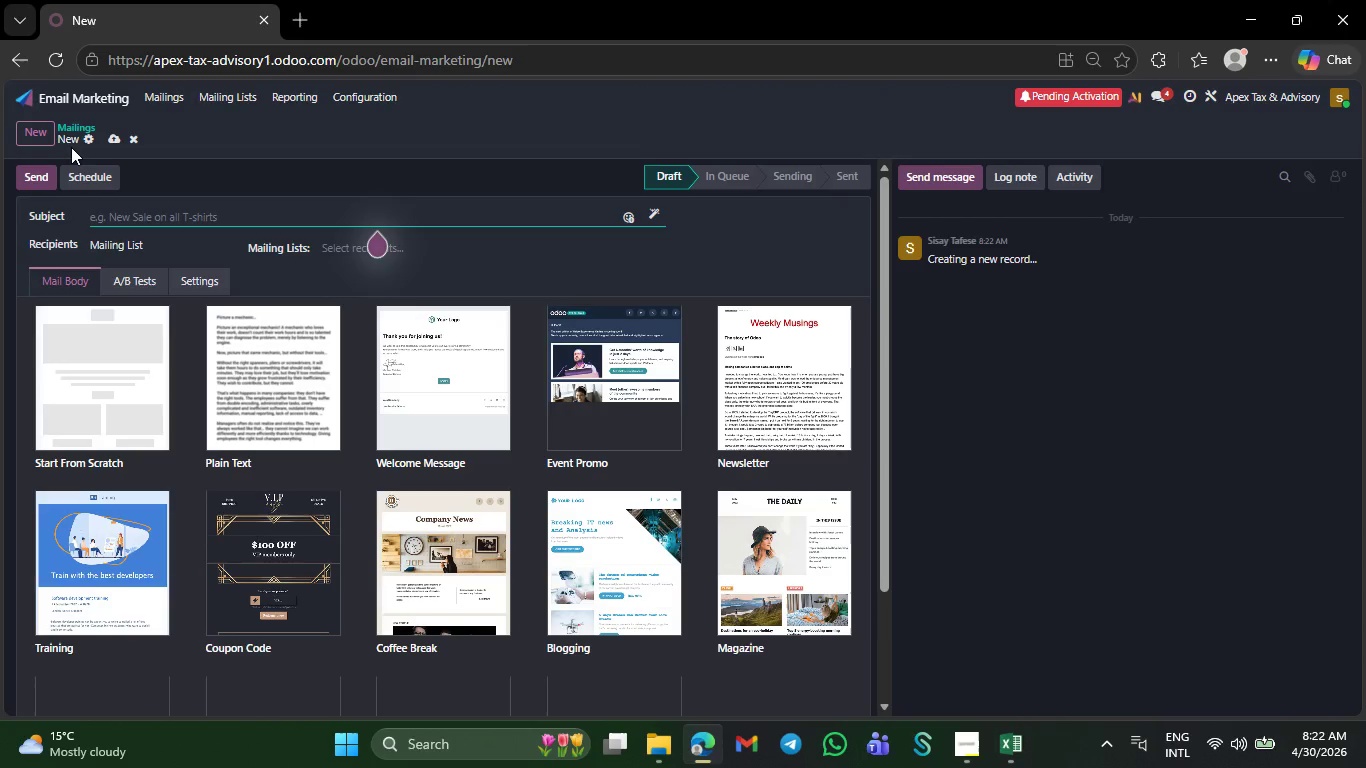 
key(Control+Minus)
 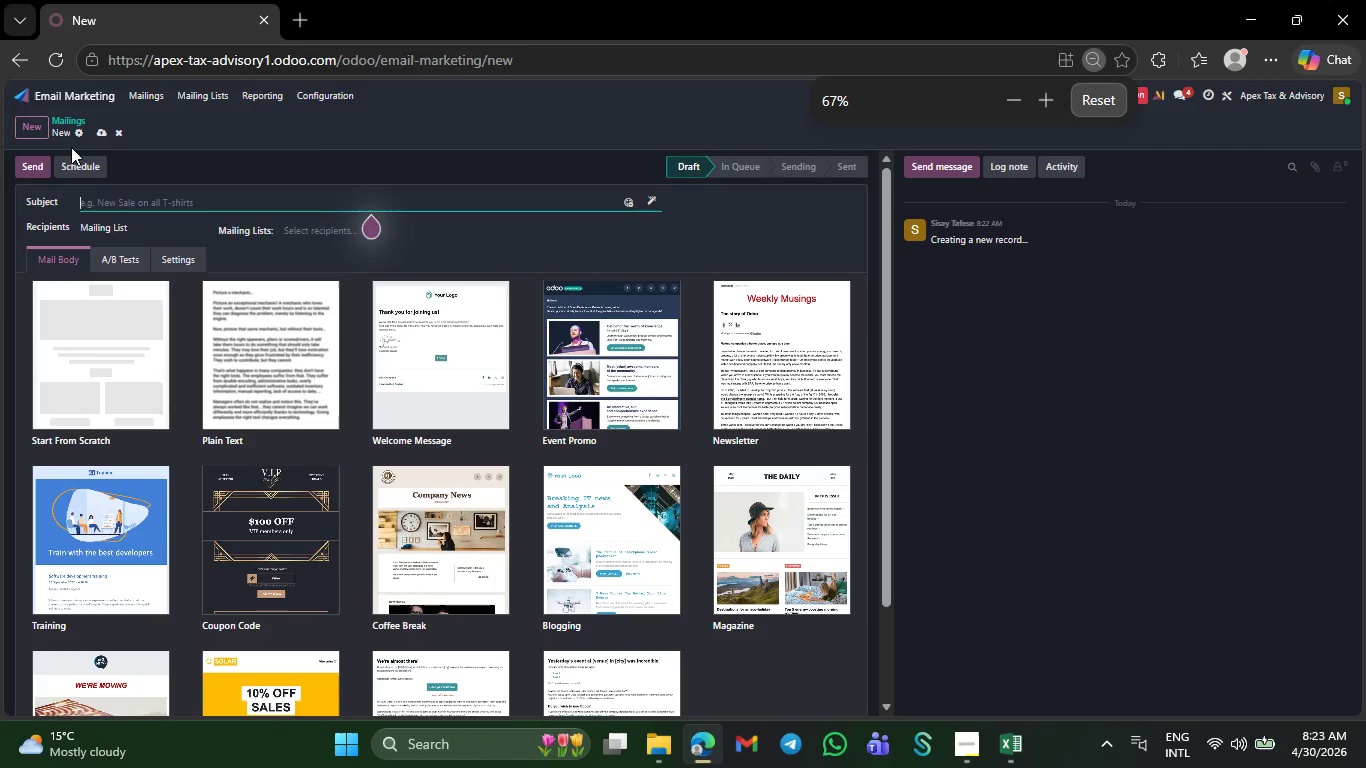 
key(Control+Minus)
 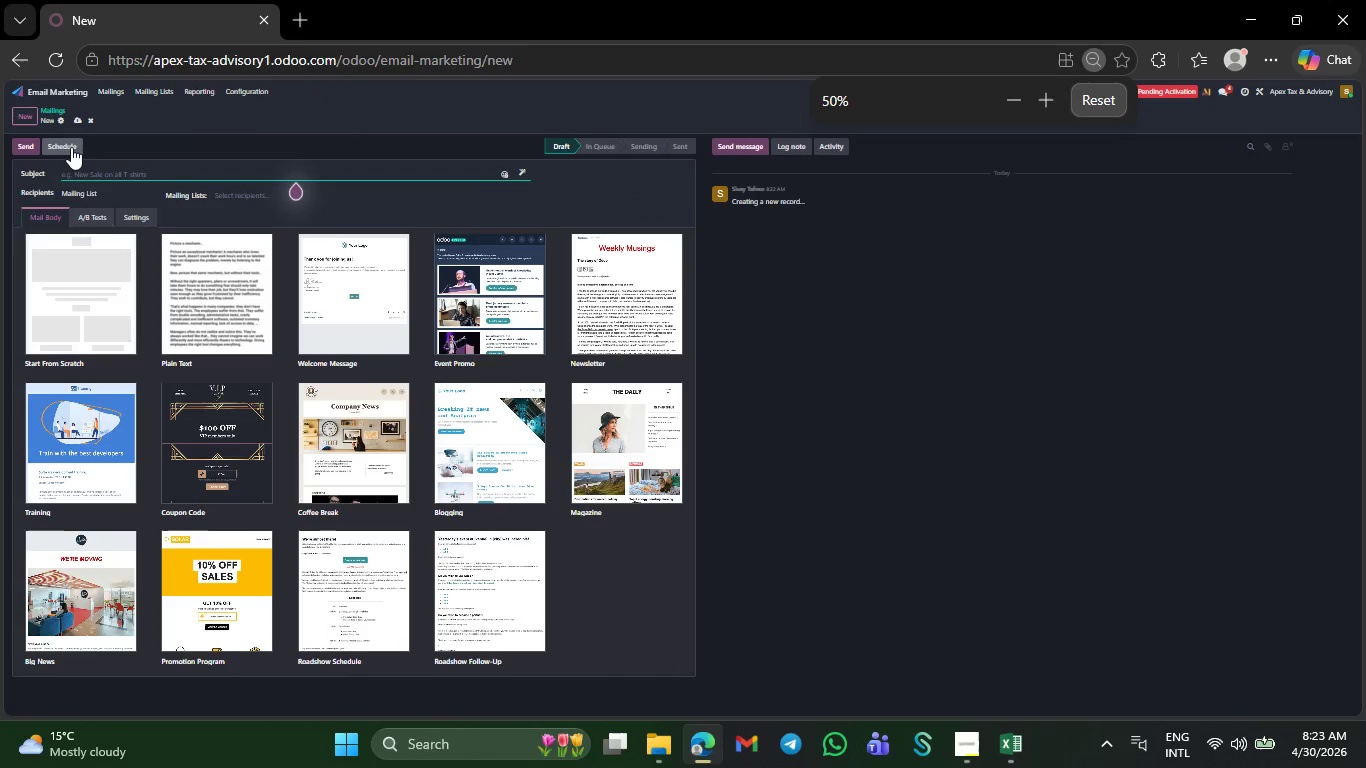 
key(Control+Equal)
 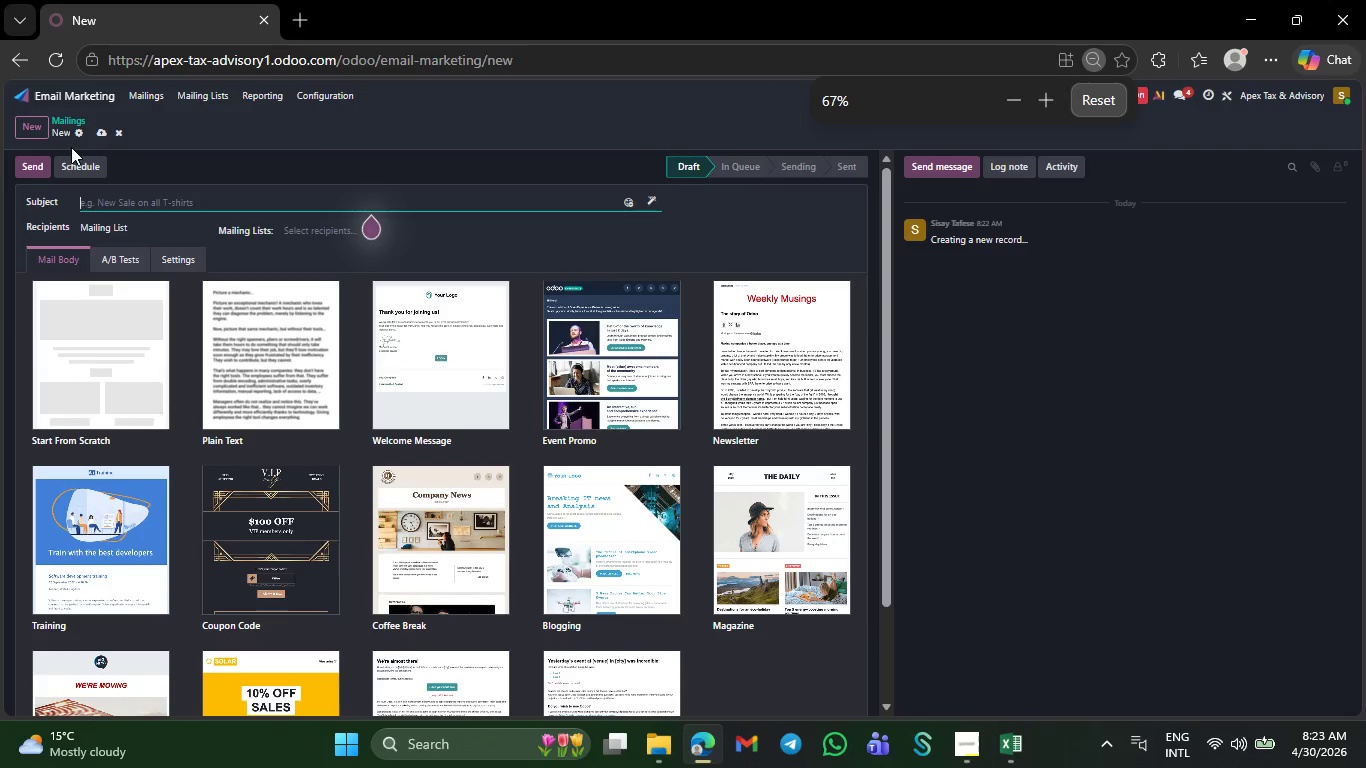 
key(Control+Equal)
 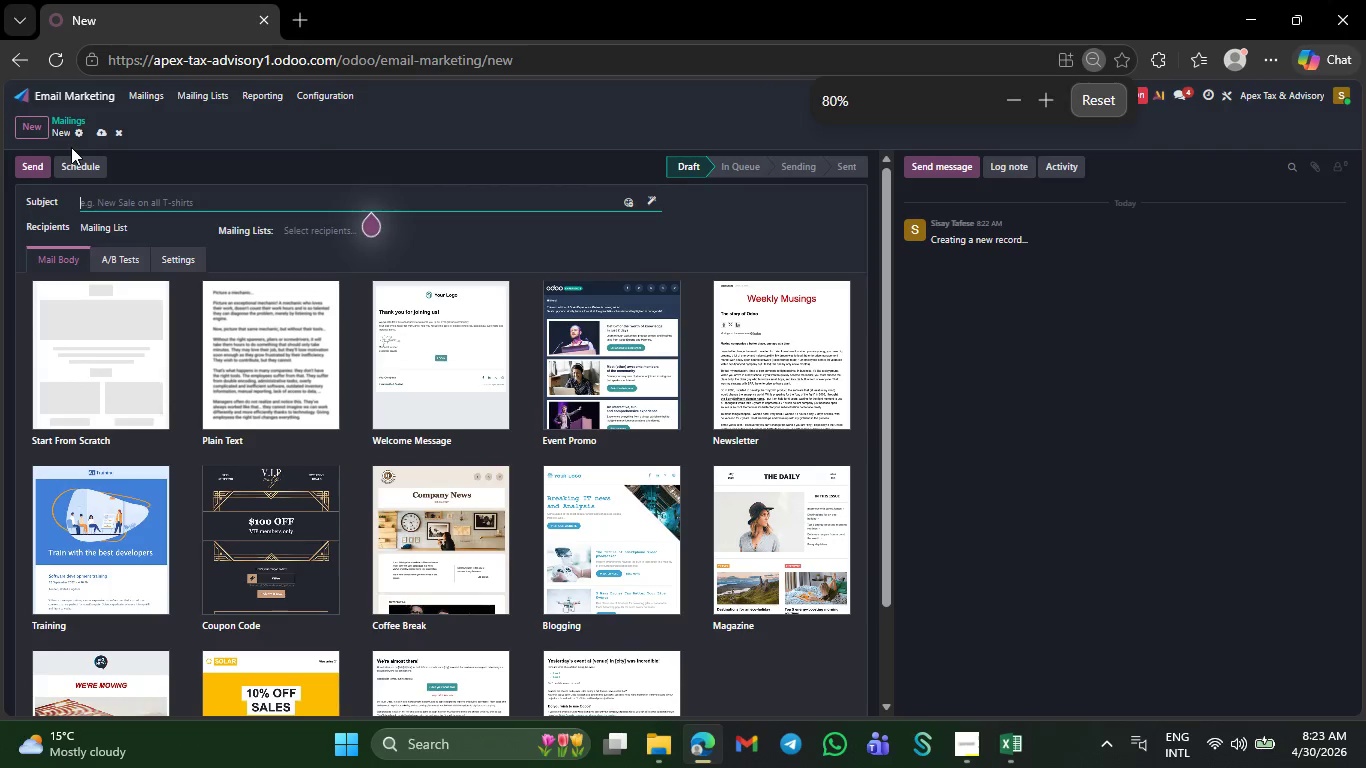 
key(Control+Equal)
 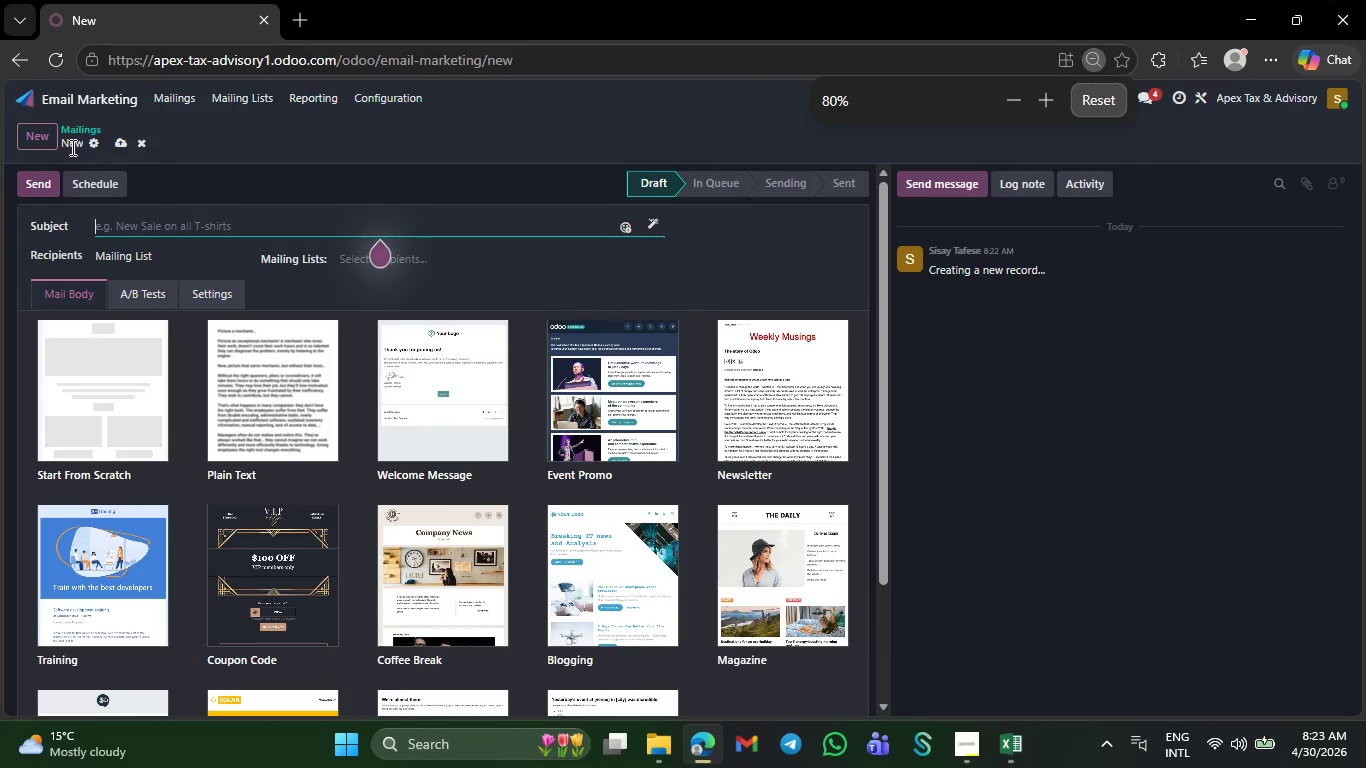 
key(Control+Equal)
 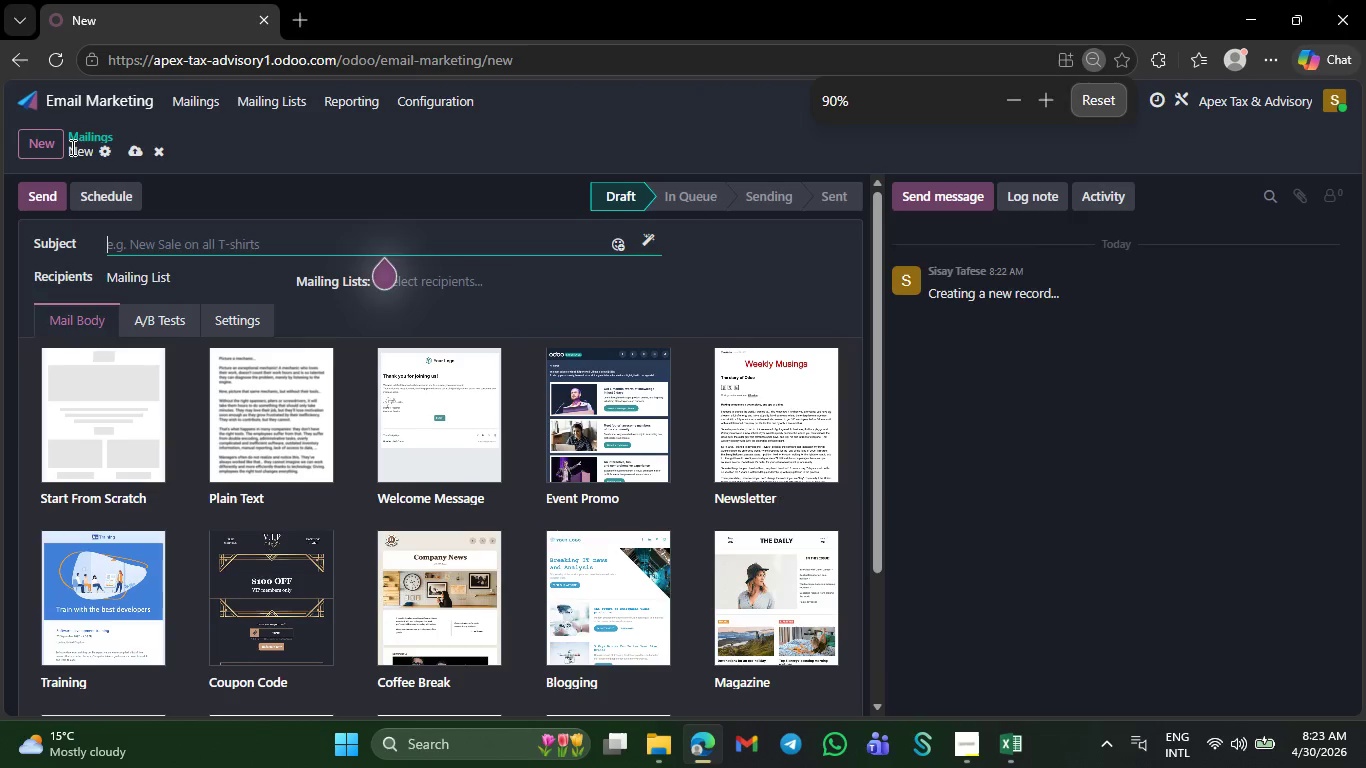 
key(Control+Equal)
 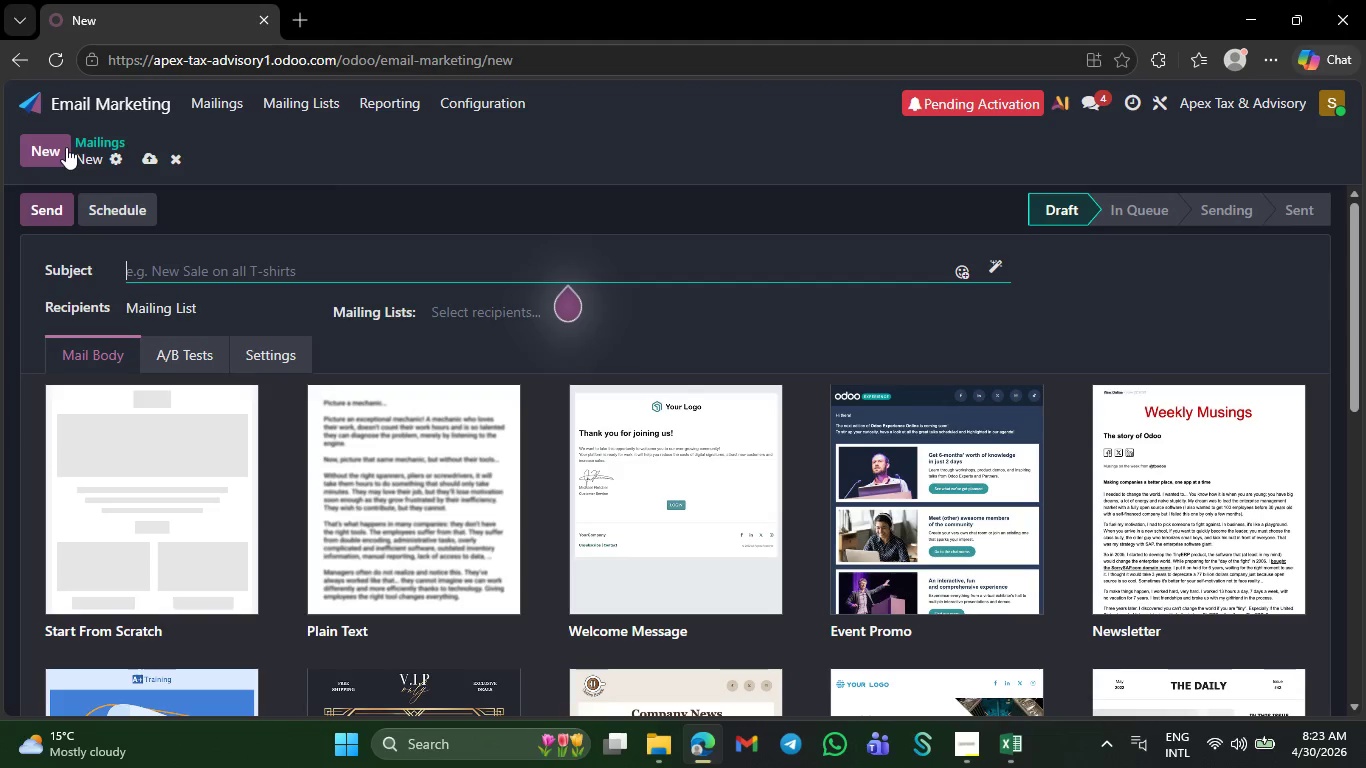 
wait(14.95)
 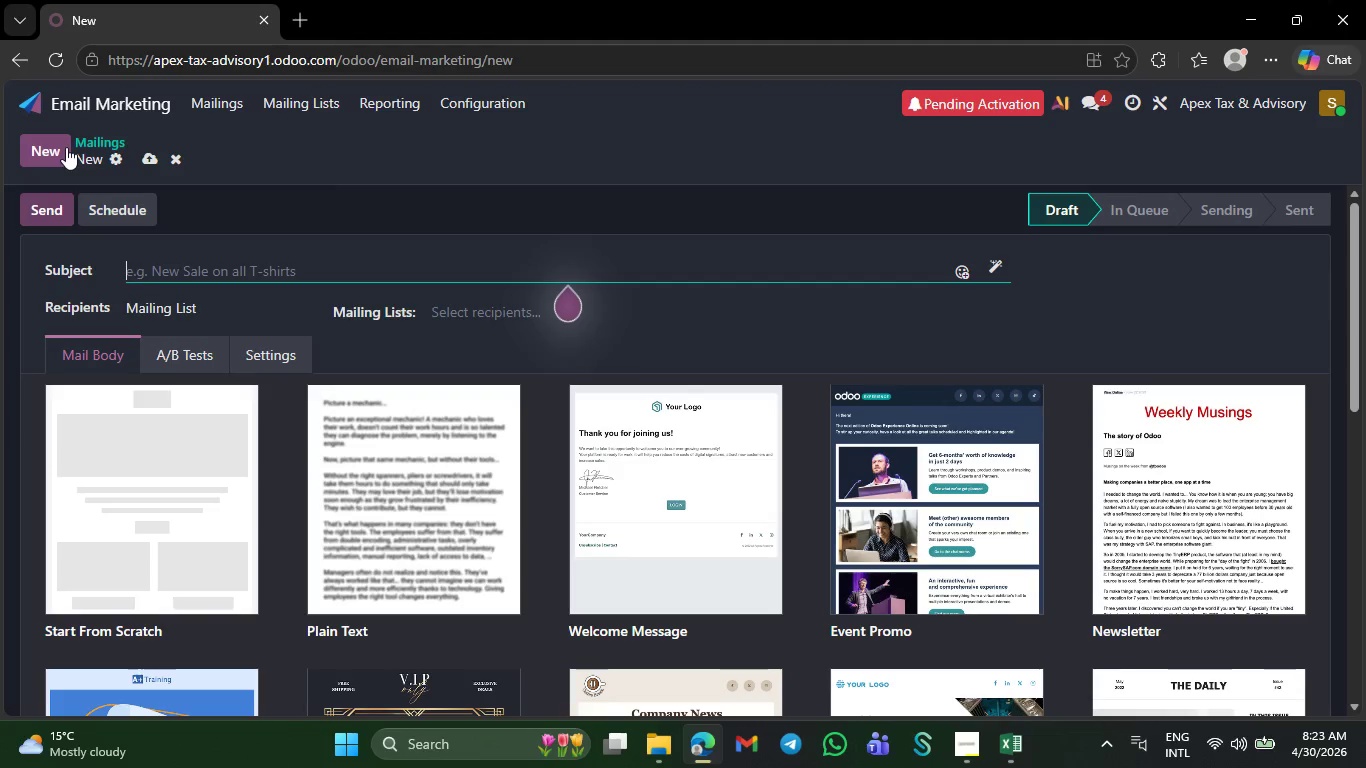 
left_click([160, 267])
 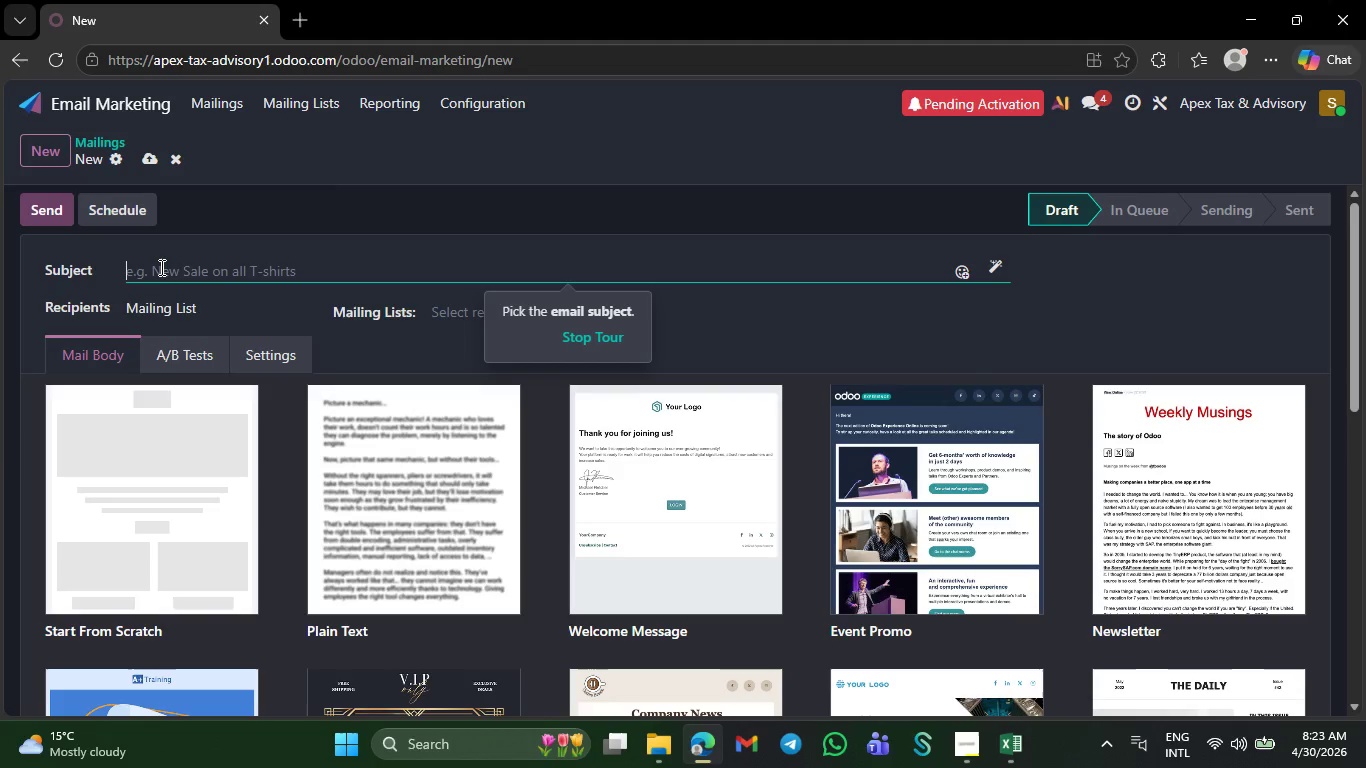 
wait(27.08)
 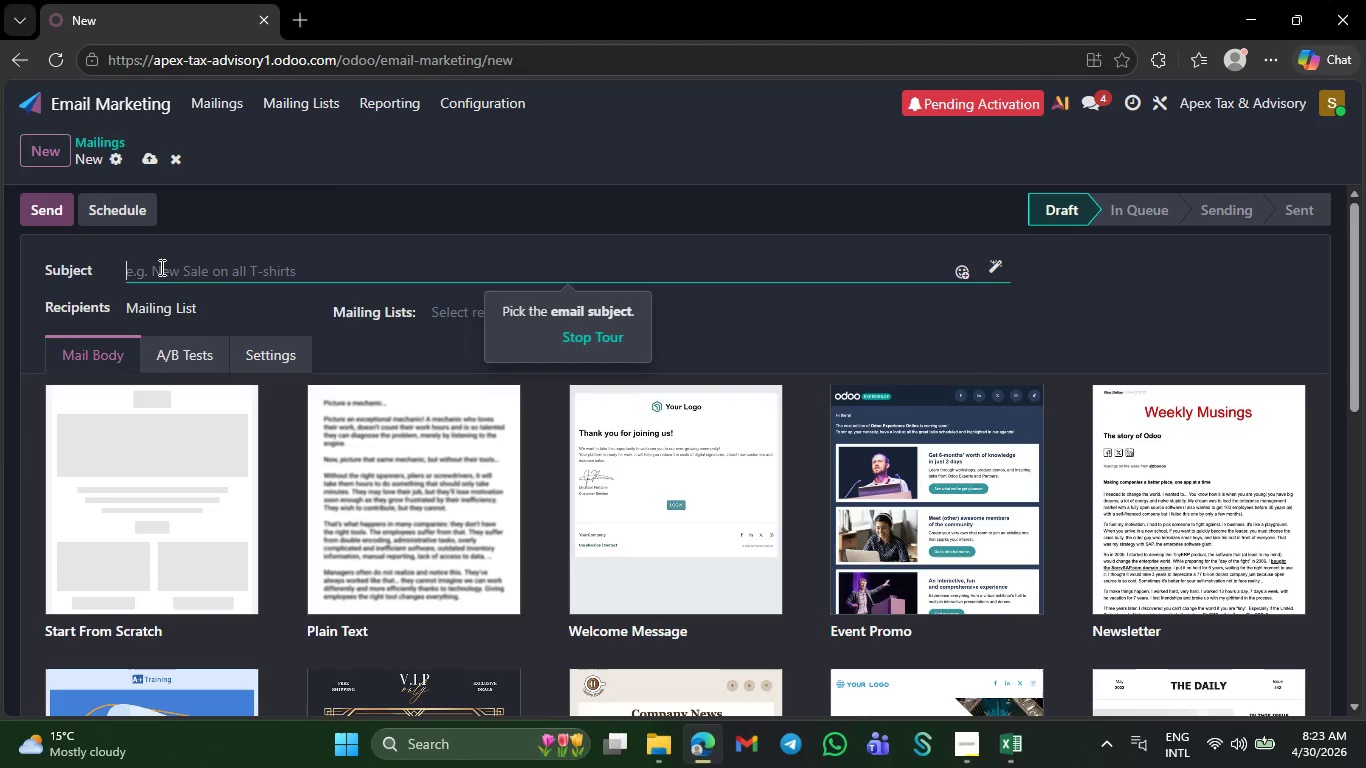 
left_click([271, 270])
 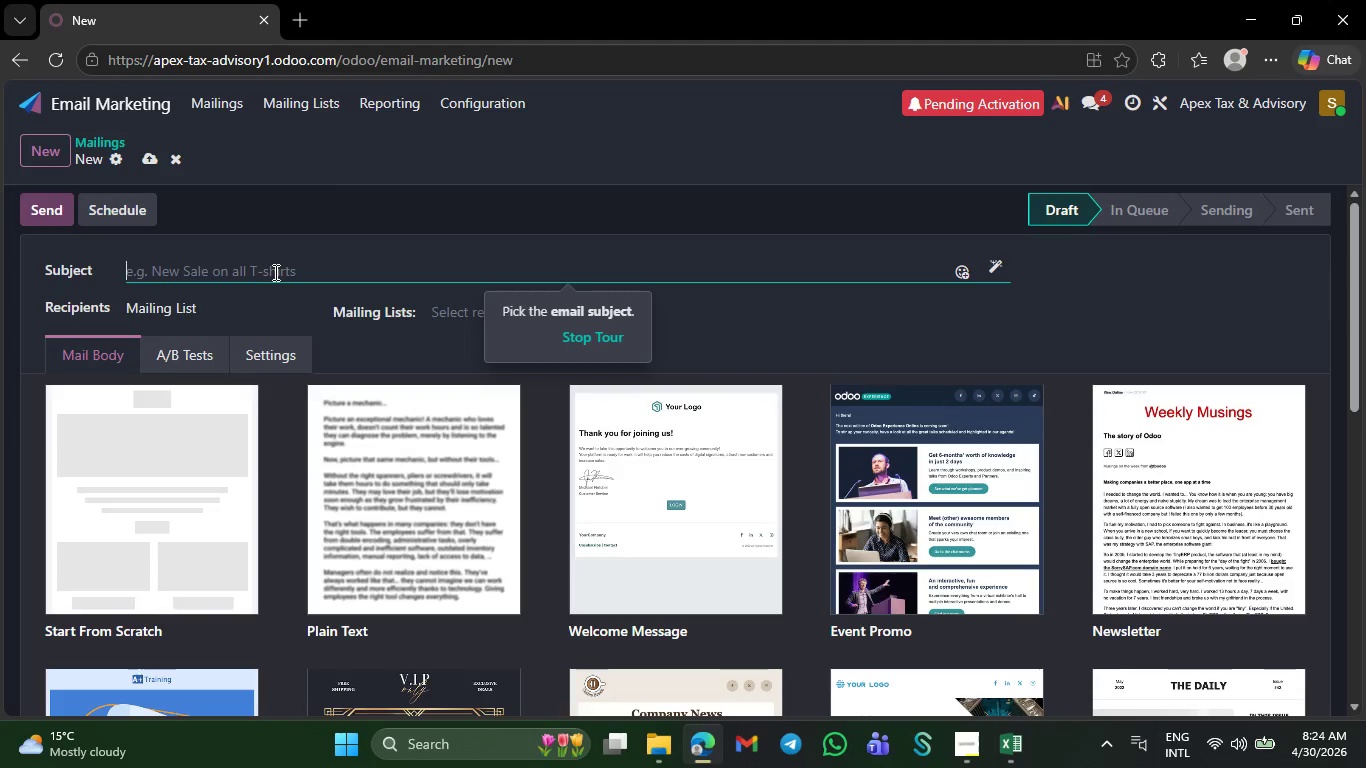 
wait(23.14)
 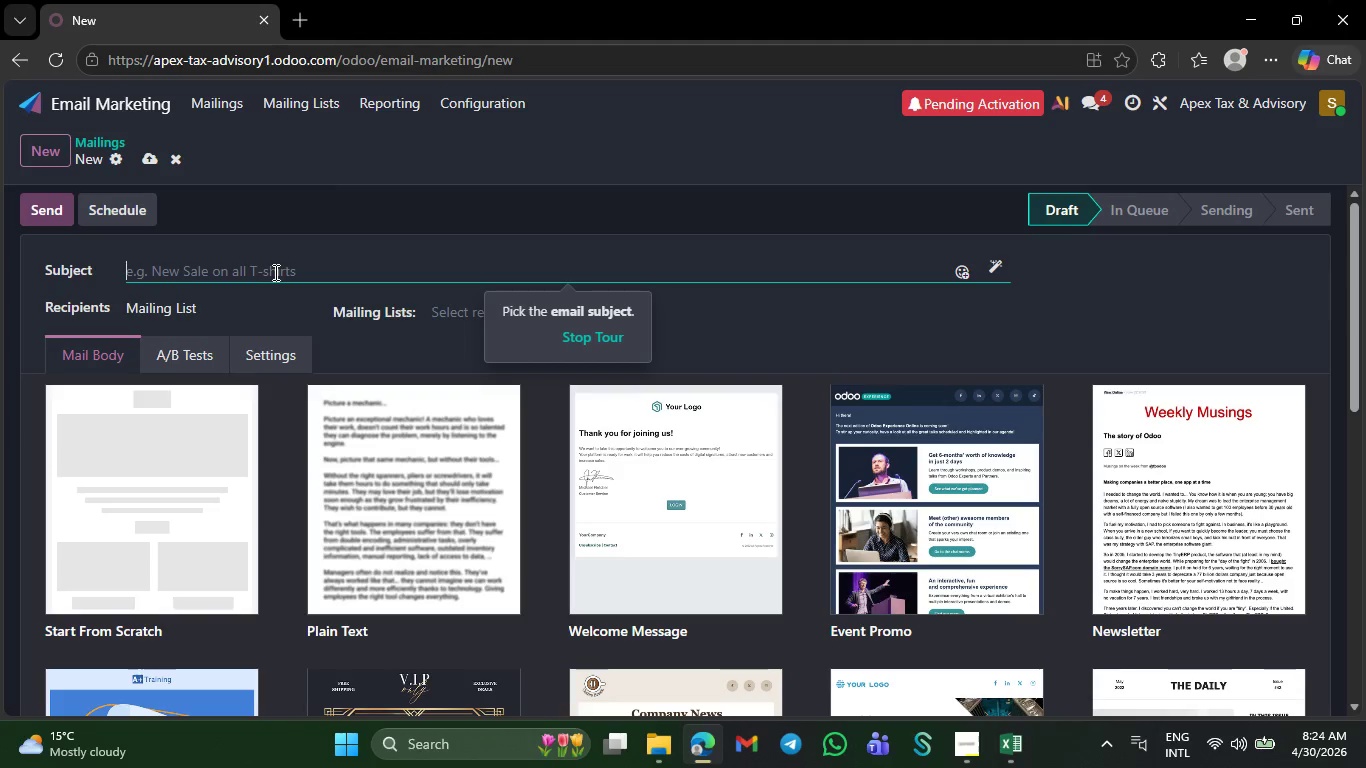 
type(Are you)
key(Backspace)
key(Backspace)
key(Backspace)
type(Yi)
key(Backspace)
type(ou Overpaying Quarterly Taxes?)
 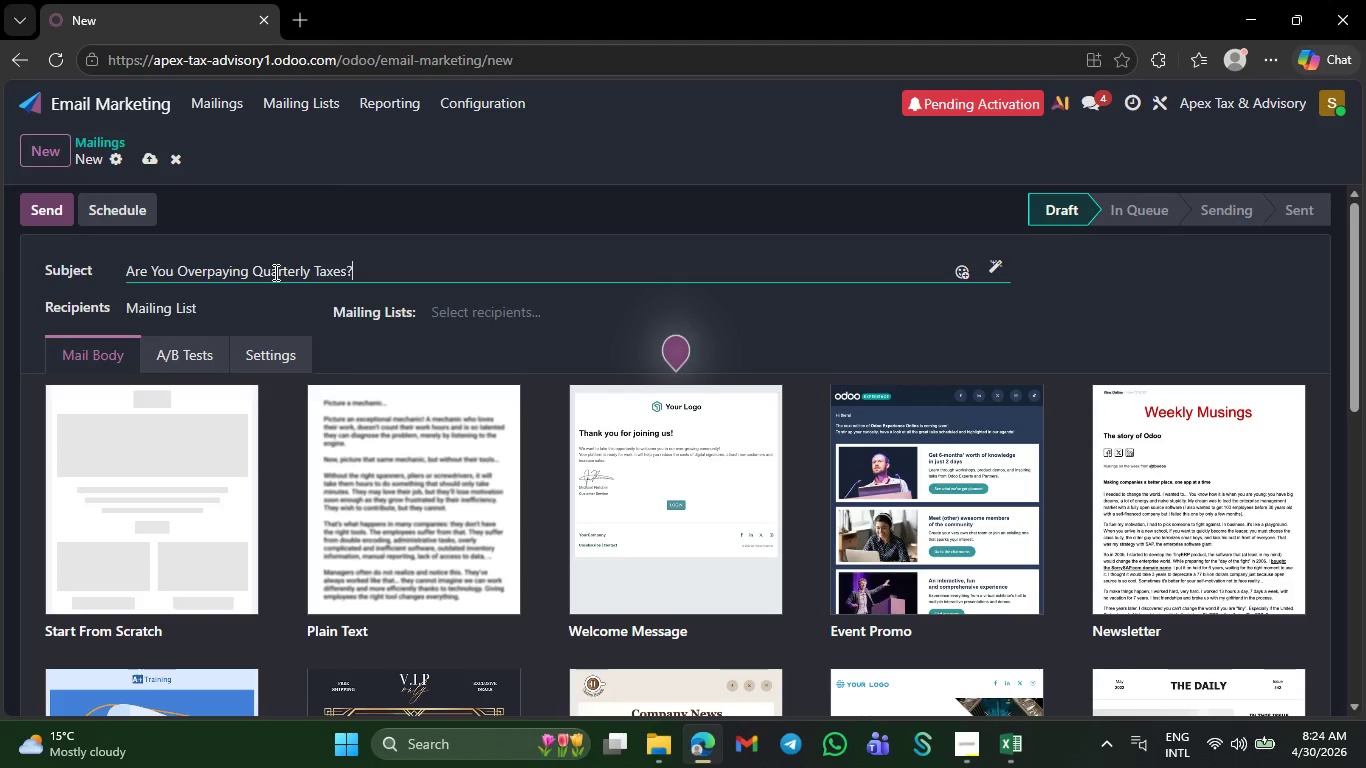 
scroll: coordinate [327, 329], scroll_direction: down, amount: 18.0
 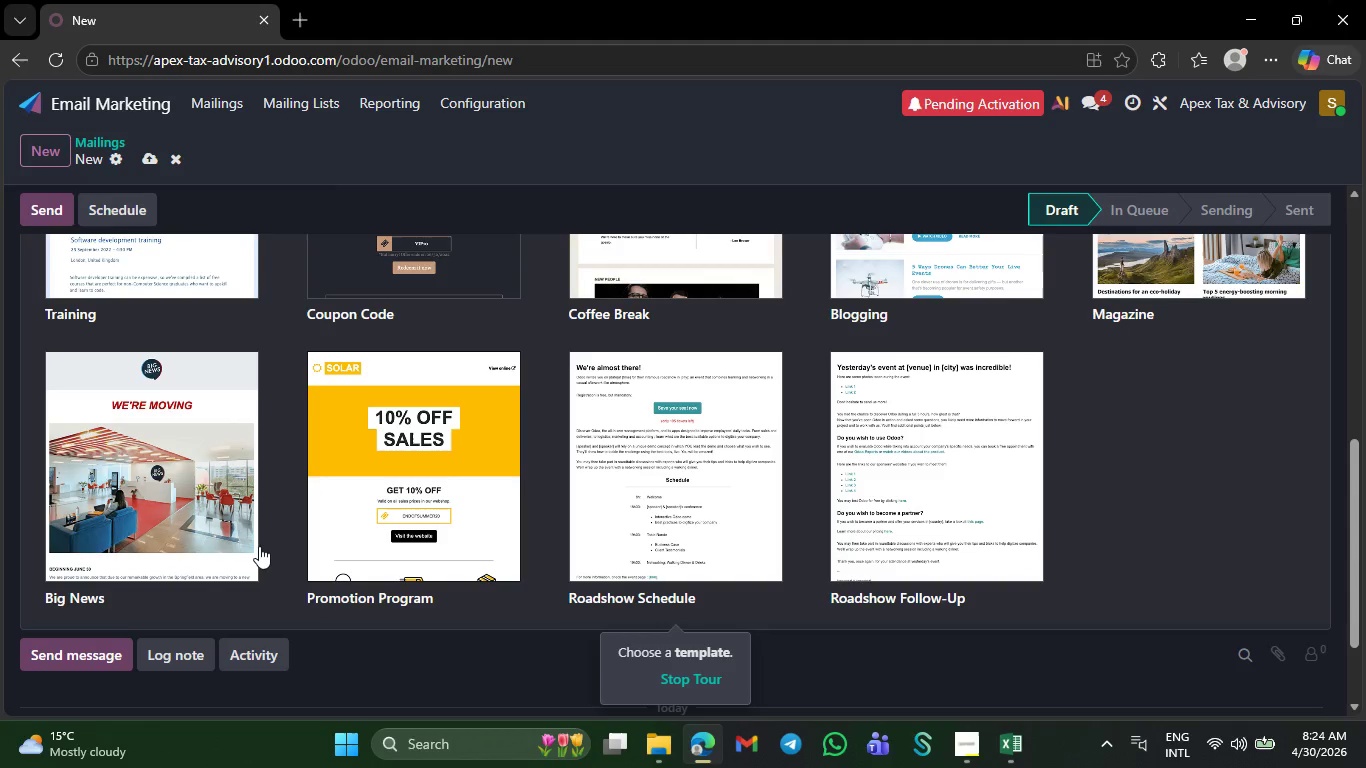 
left_click([197, 470])
 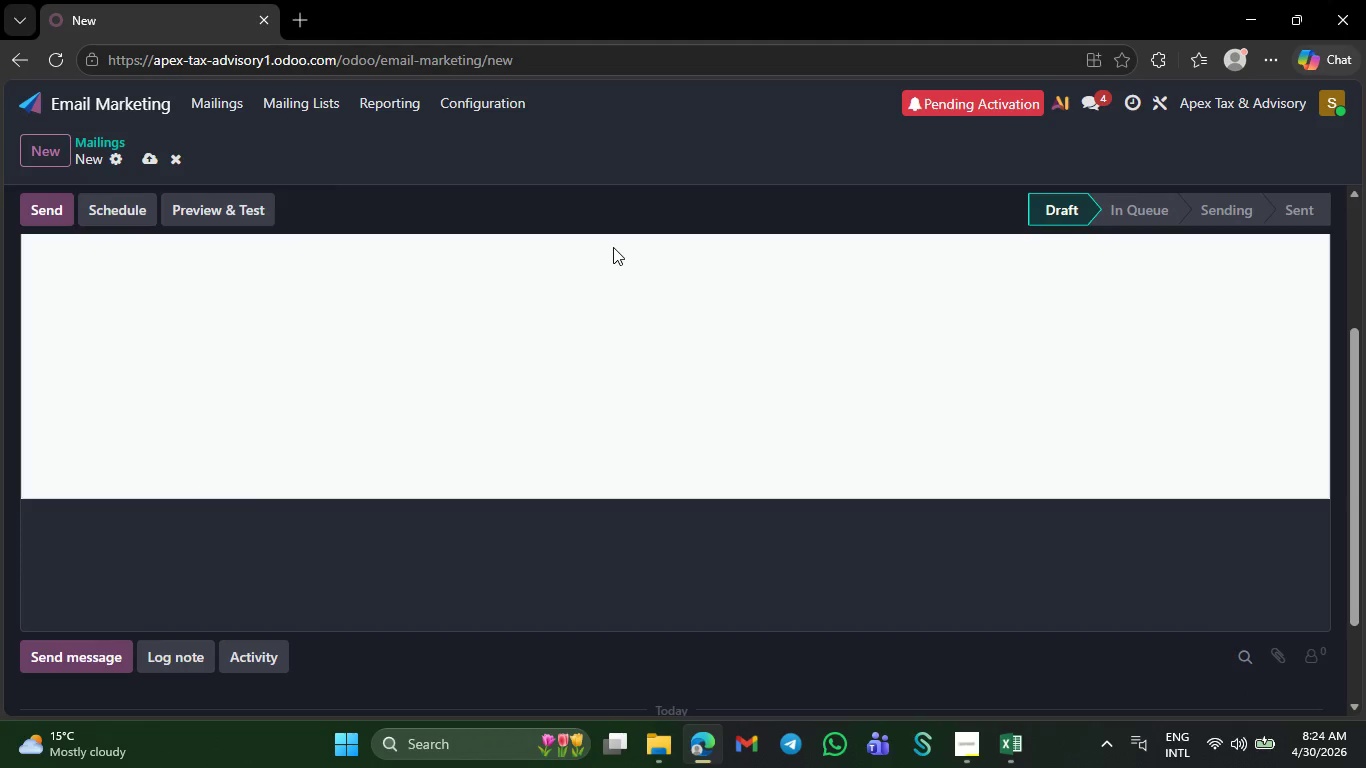 
left_click_drag(start_coordinate=[691, 328], to_coordinate=[385, 330])
 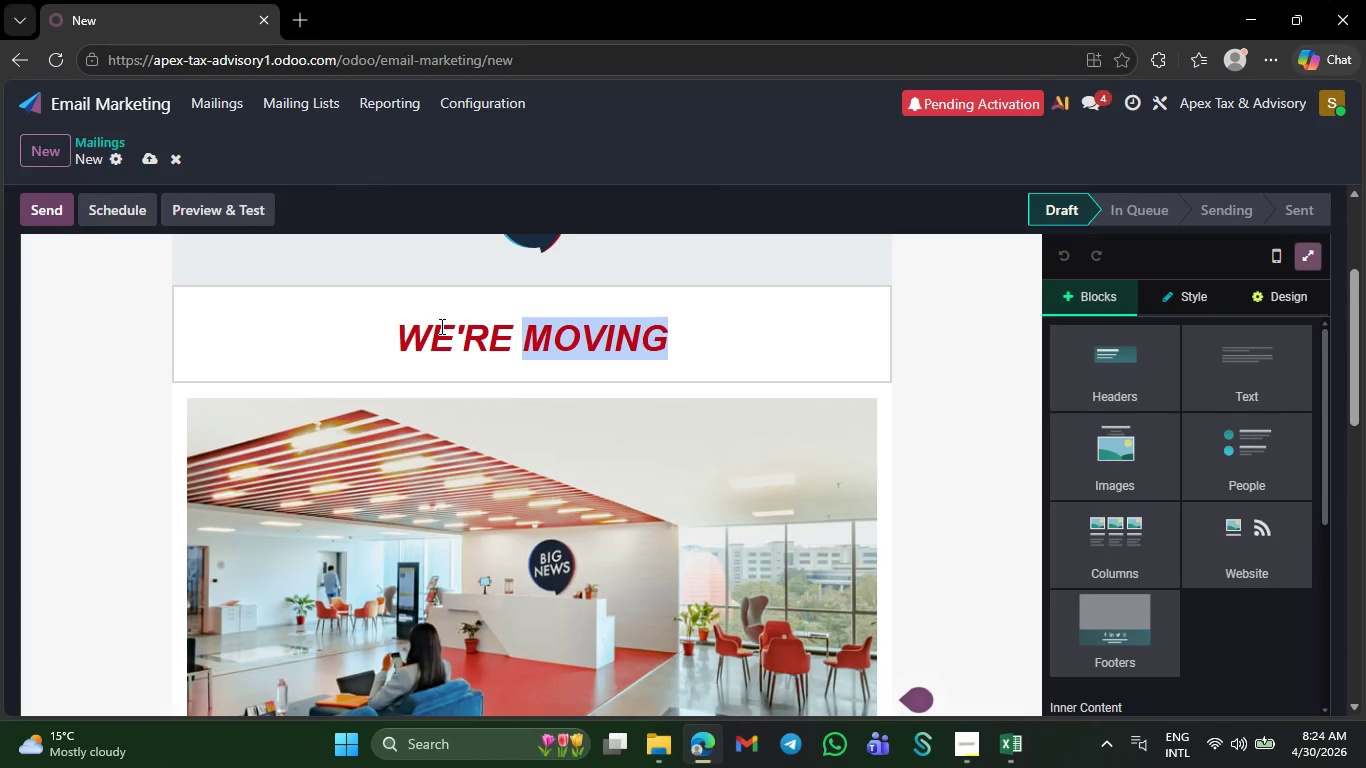 
left_click([385, 330])
 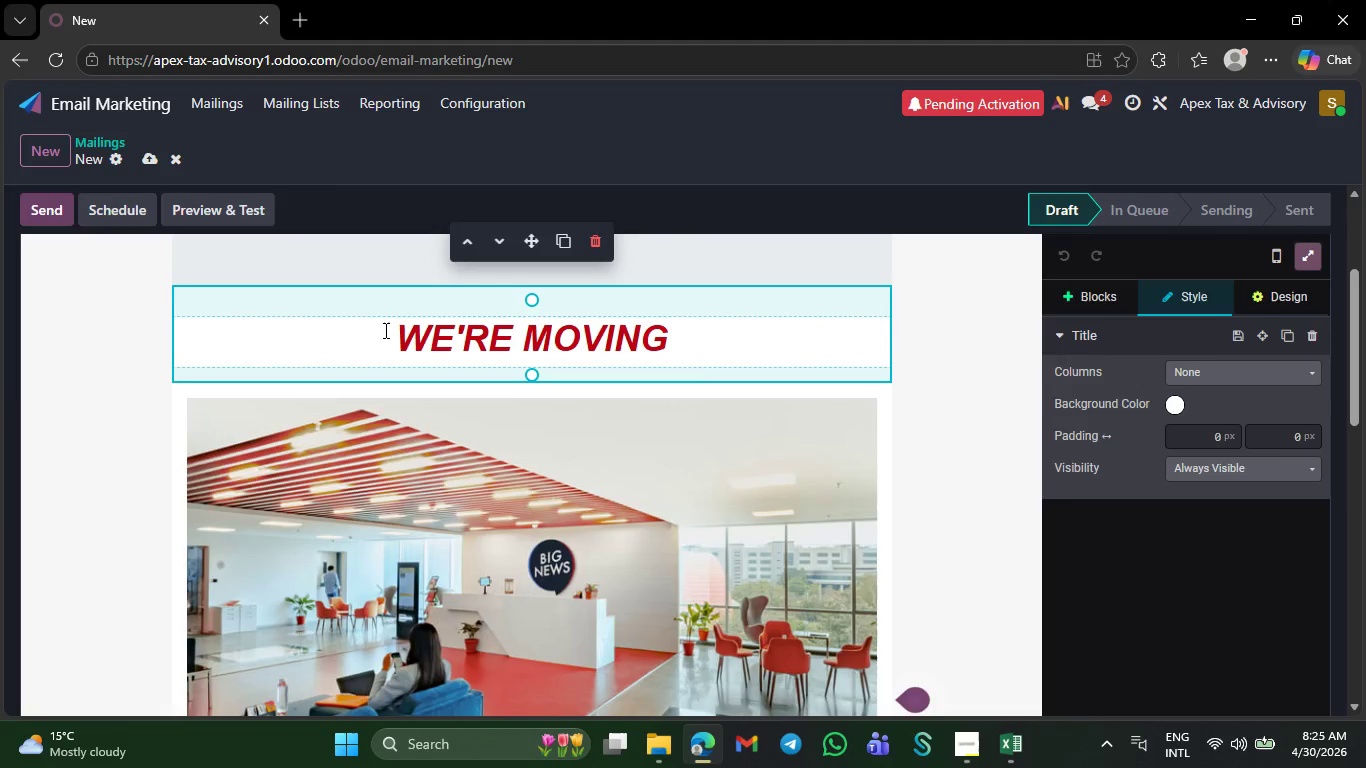 
key(CapsLock)
 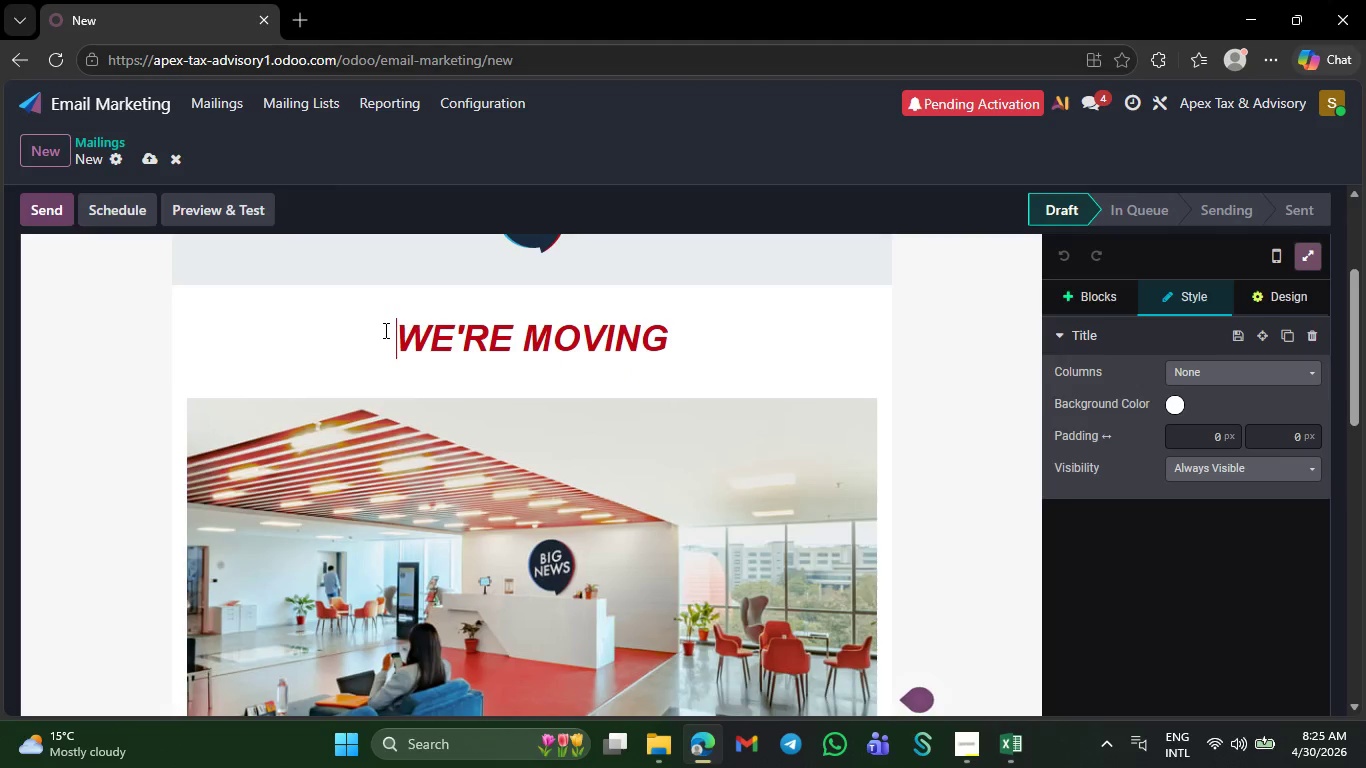 
key(Q)
 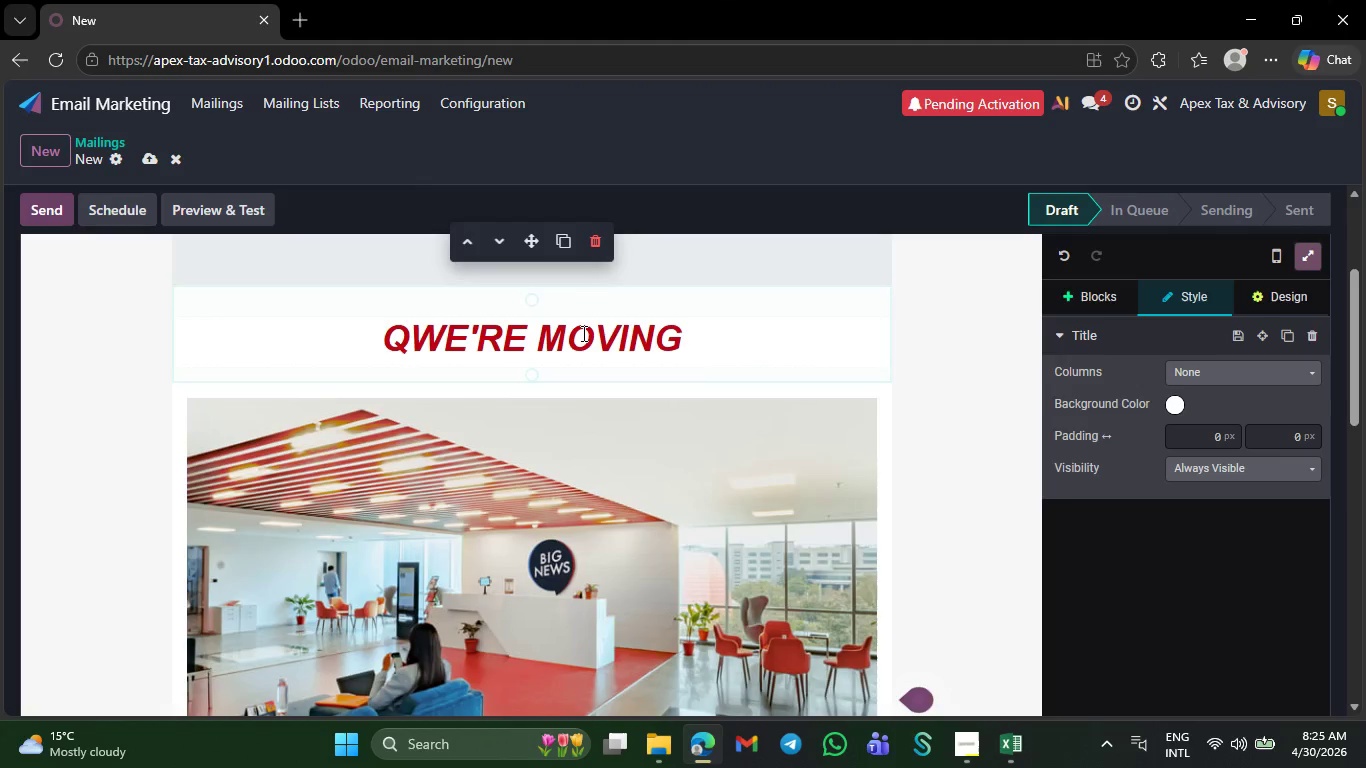 
left_click_drag(start_coordinate=[699, 343], to_coordinate=[460, 335])
 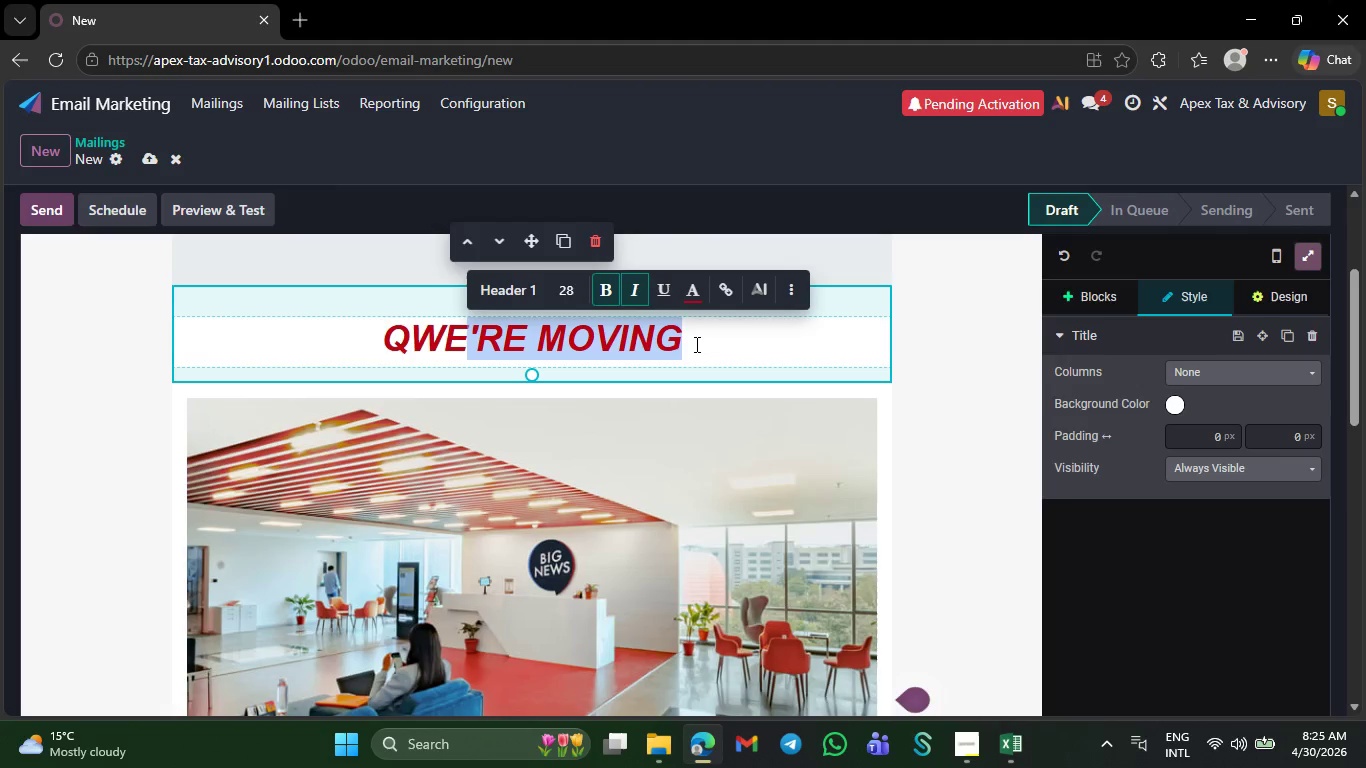 
left_click([695, 344])
 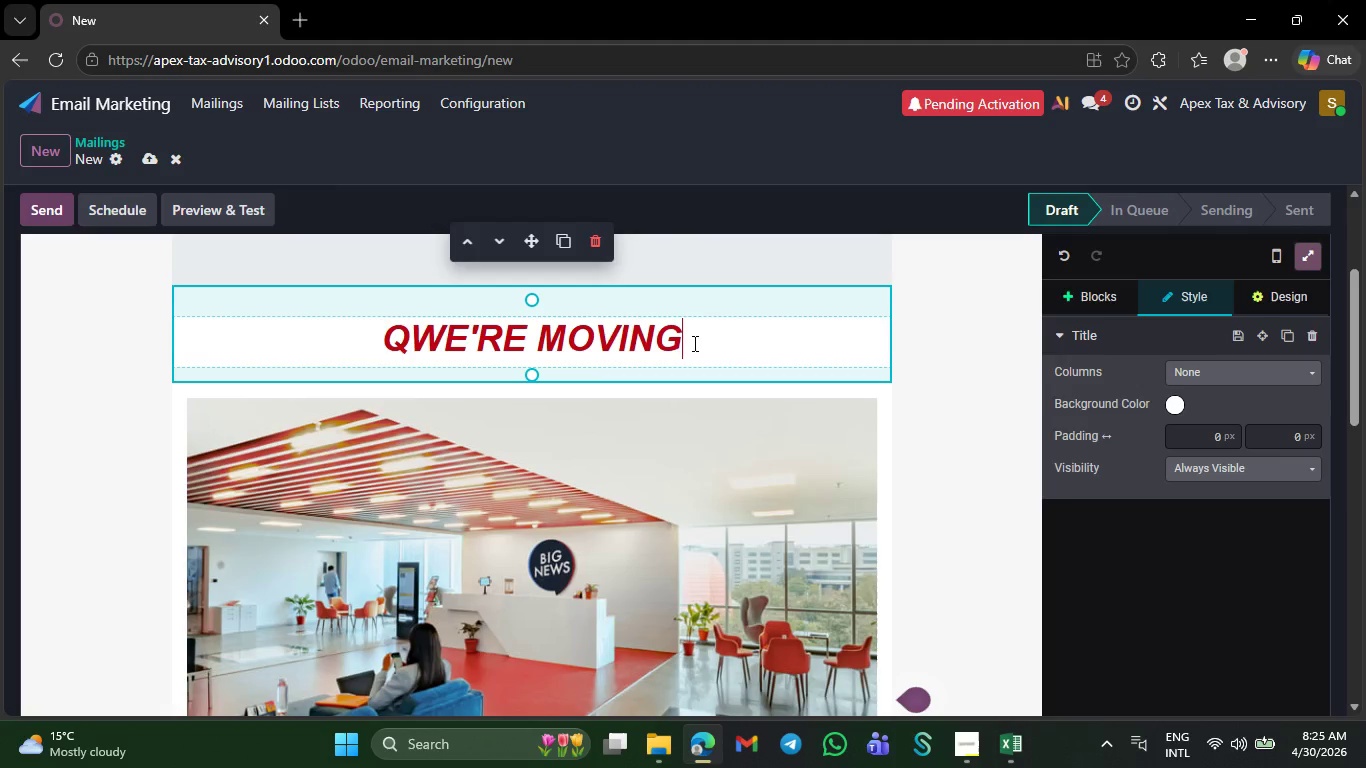 
left_click_drag(start_coordinate=[693, 343], to_coordinate=[386, 338])
 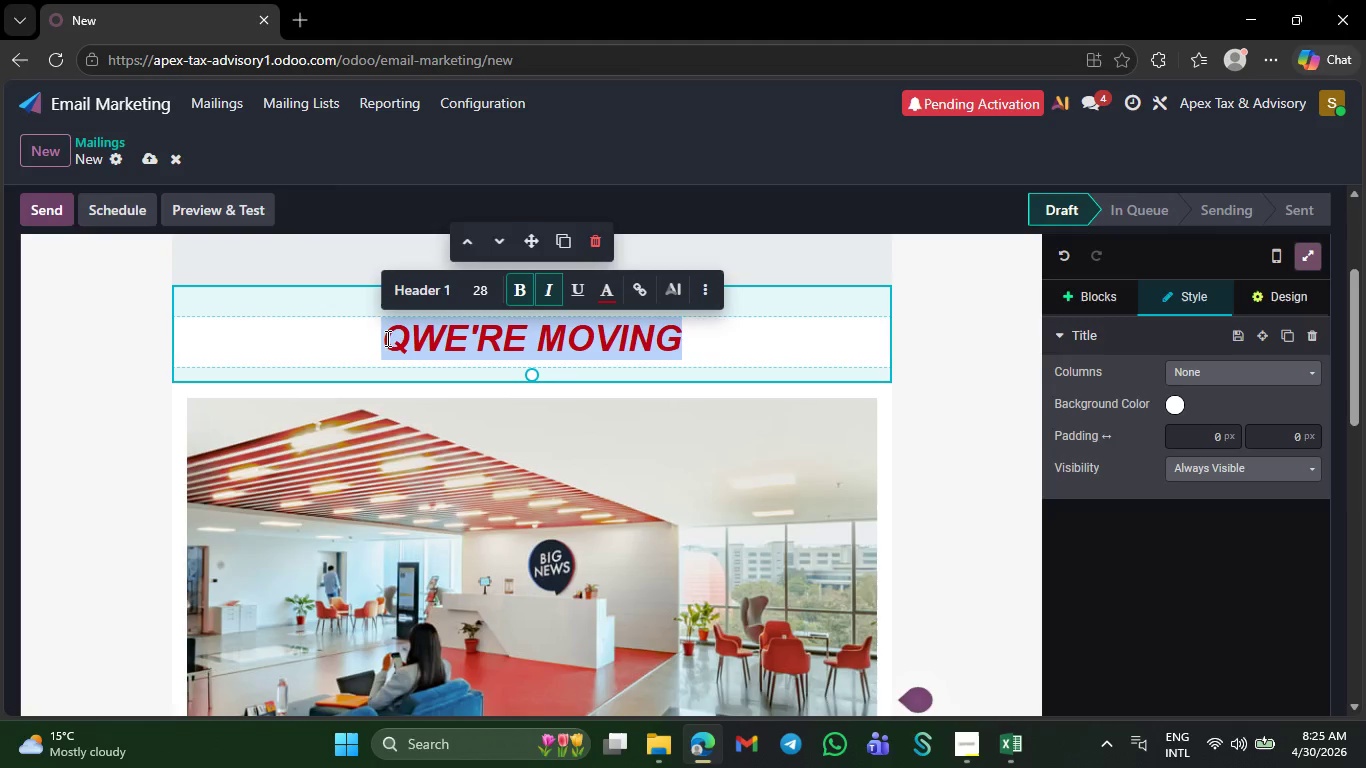 
key(Backspace)
 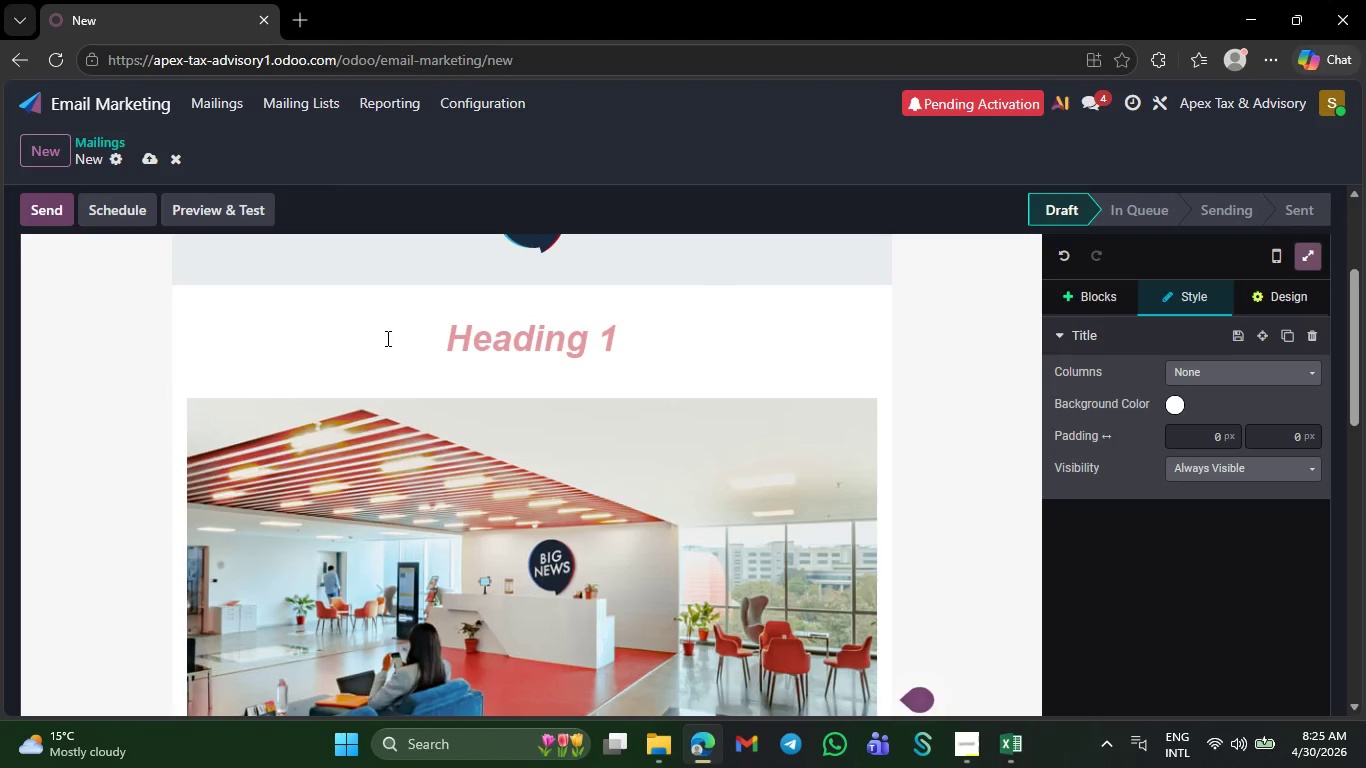 
key(Q)
 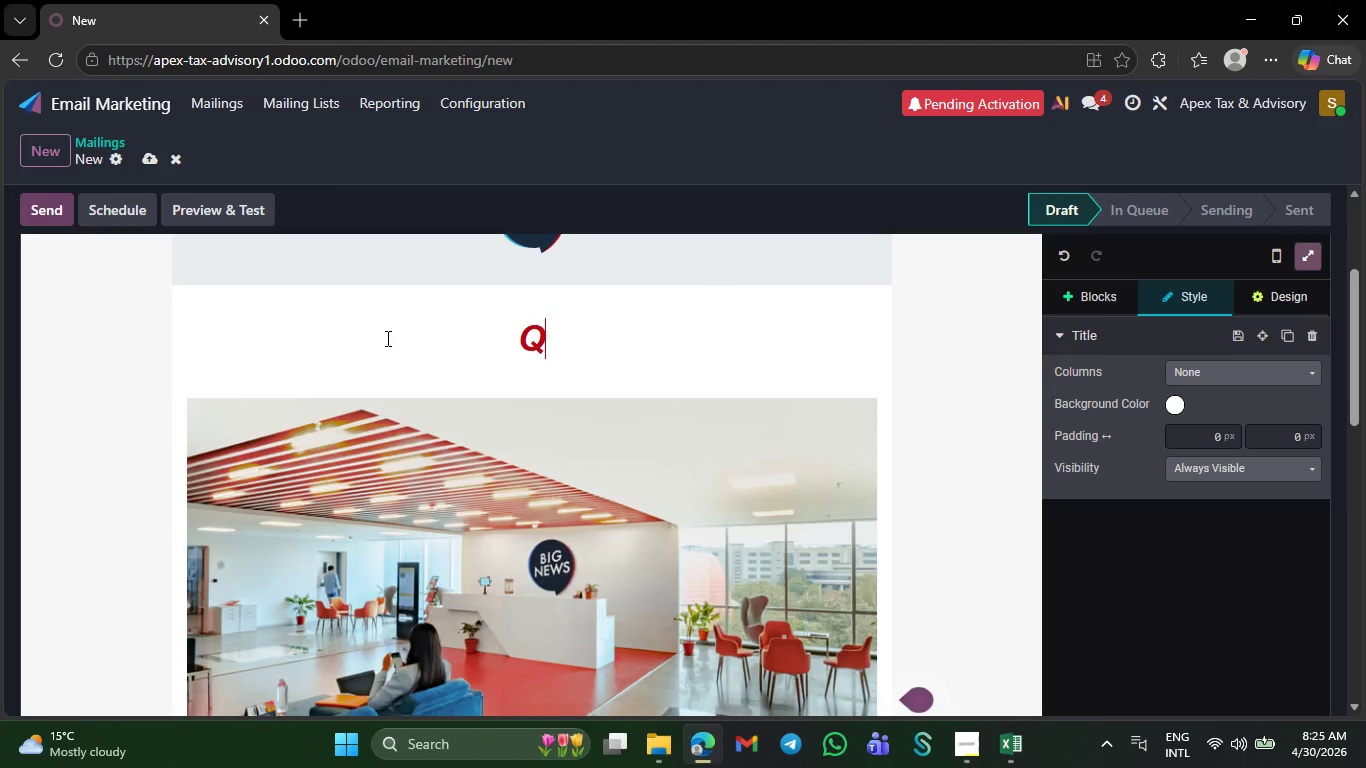 
type(3t)
key(Backspace)
type(Tax )
 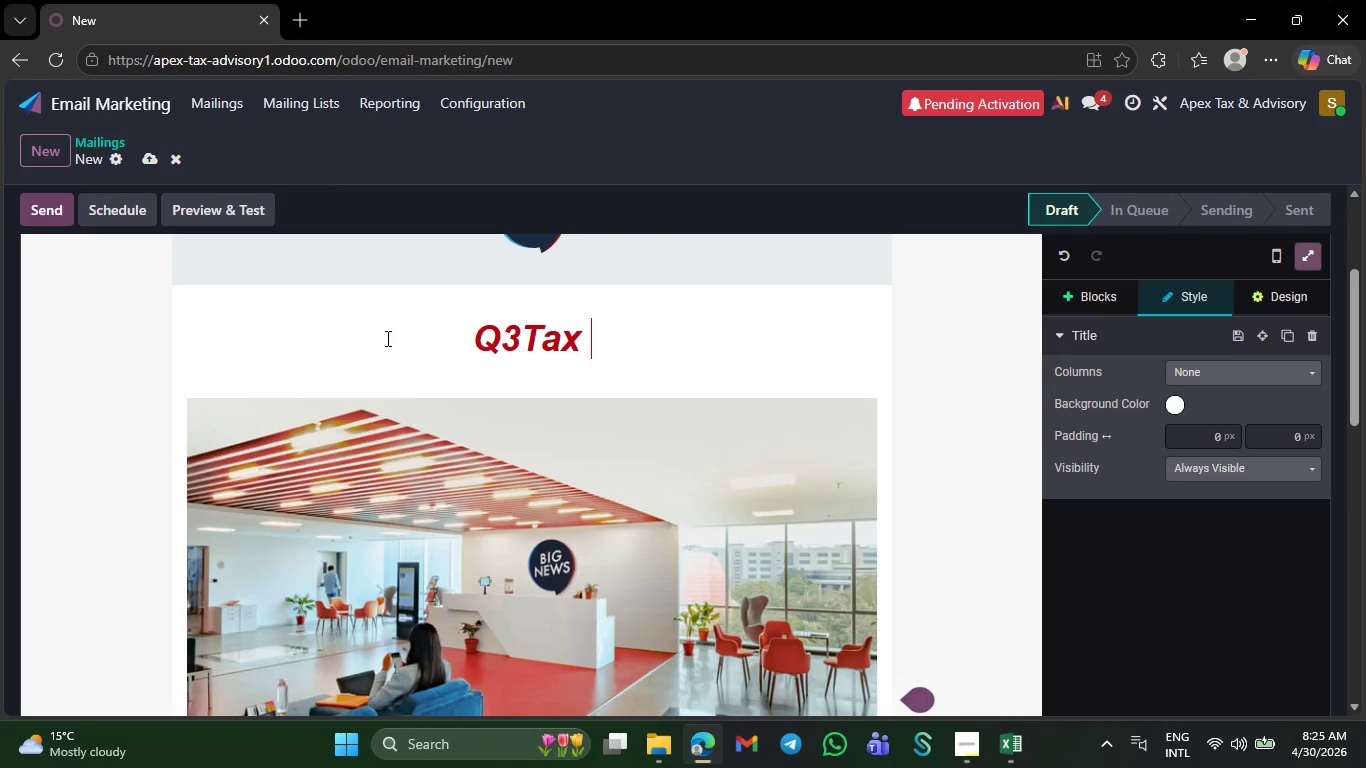 
key(ArrowLeft)
 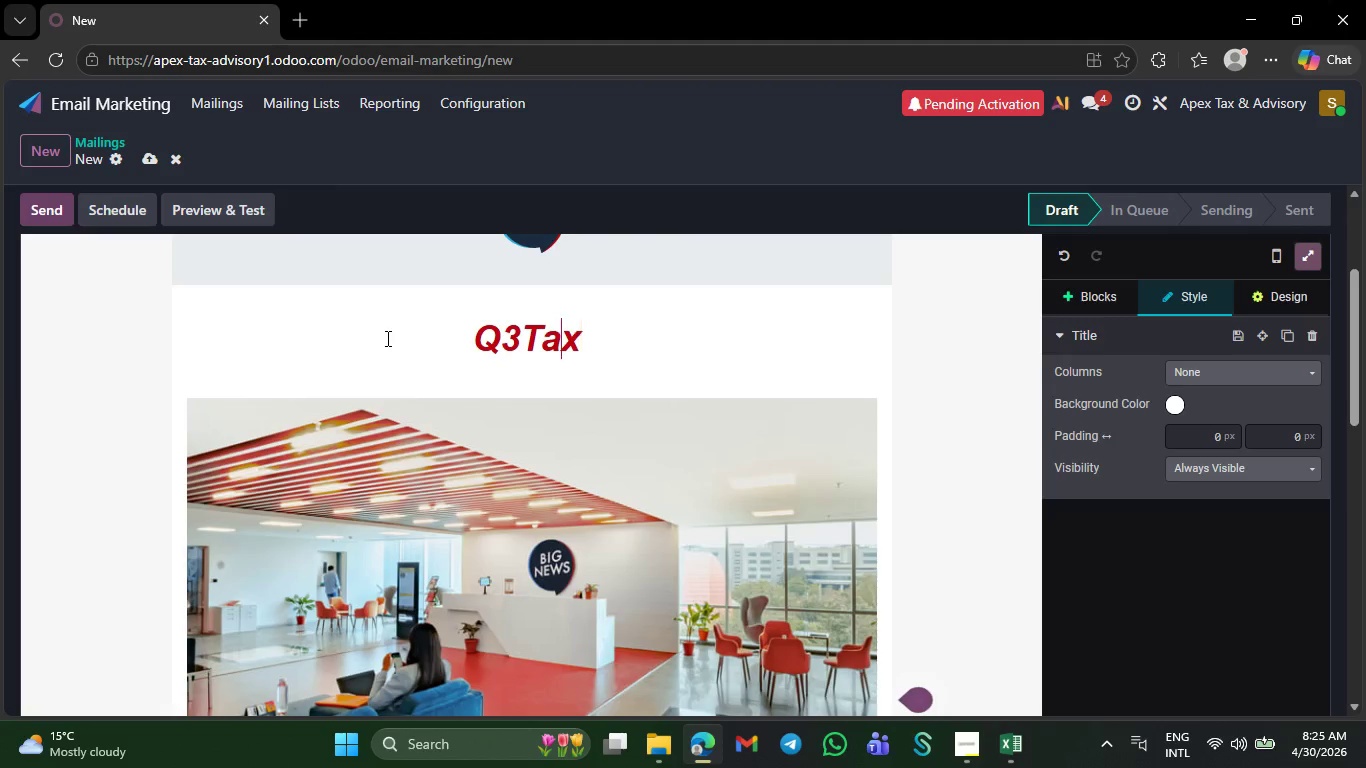 
key(ArrowLeft)
 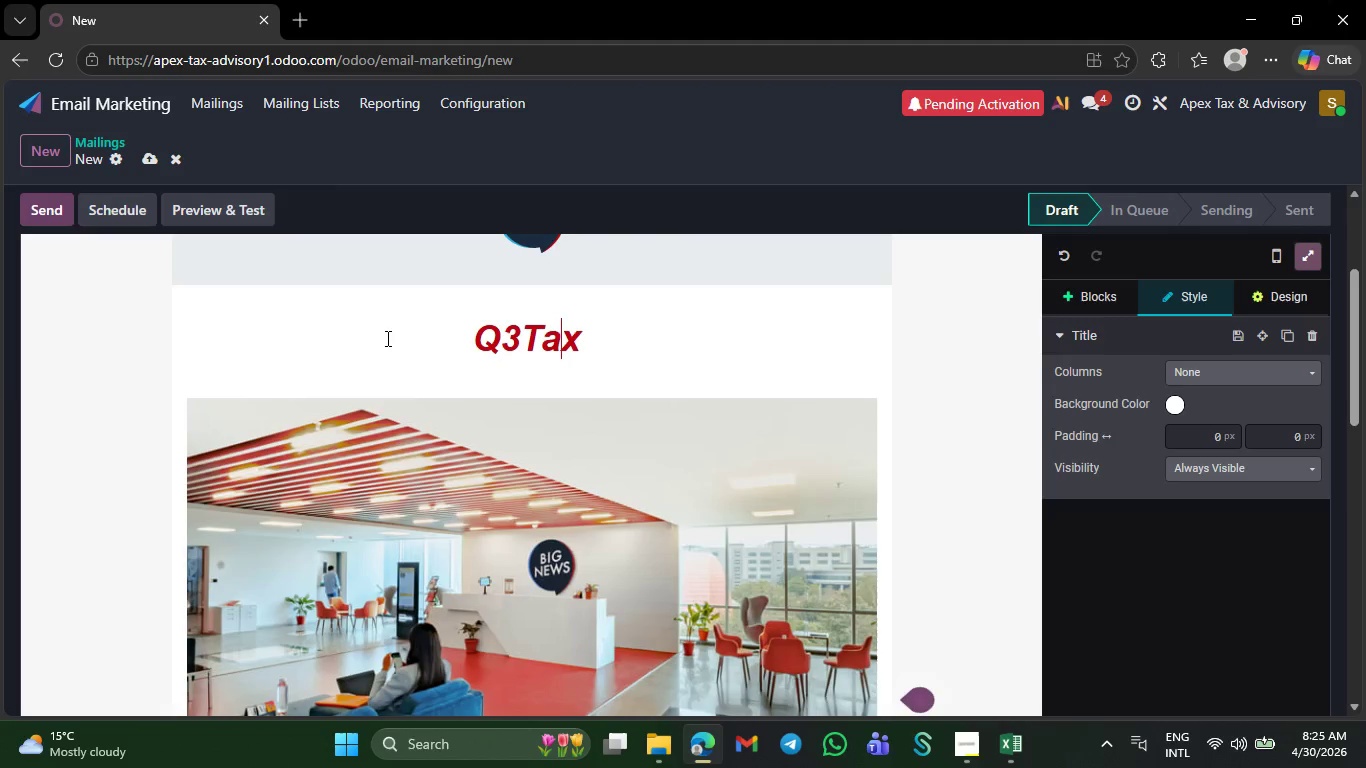 
key(ArrowLeft)
 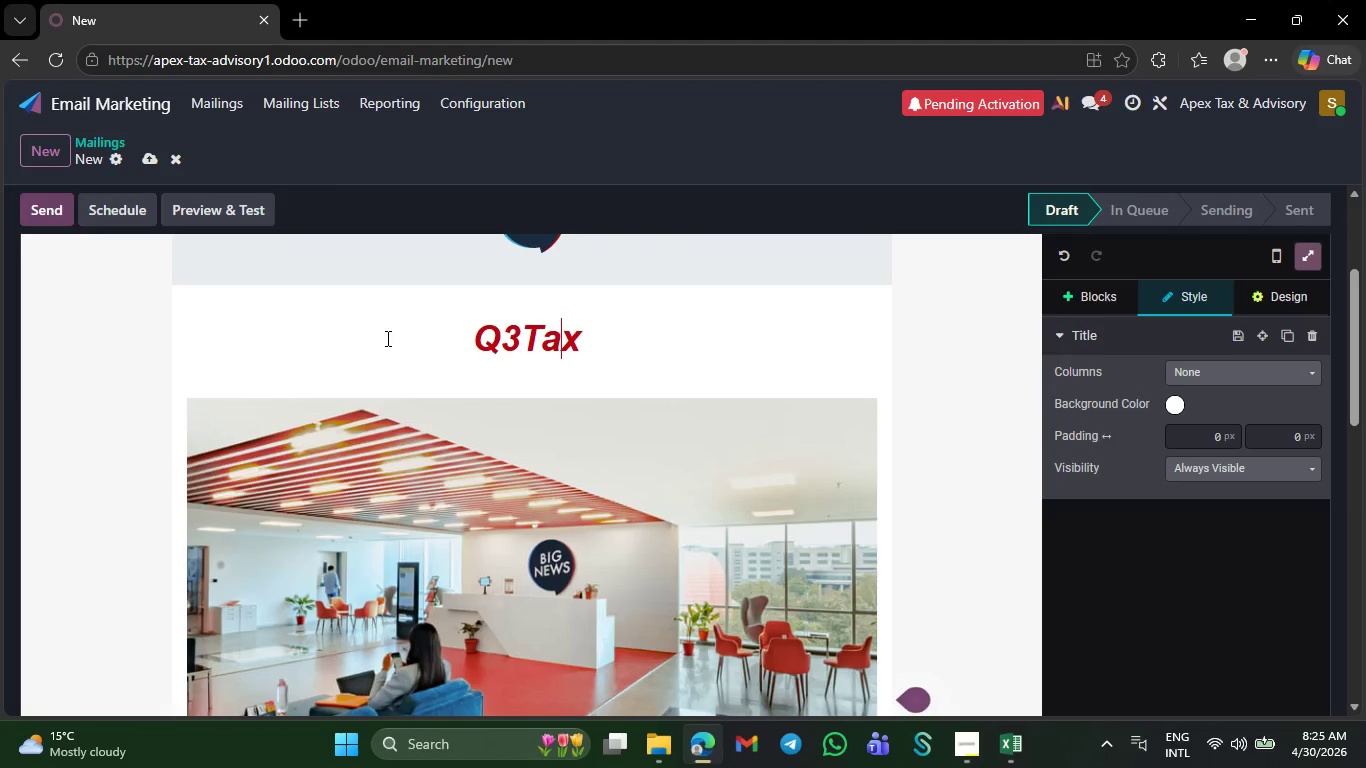 
key(ArrowLeft)
 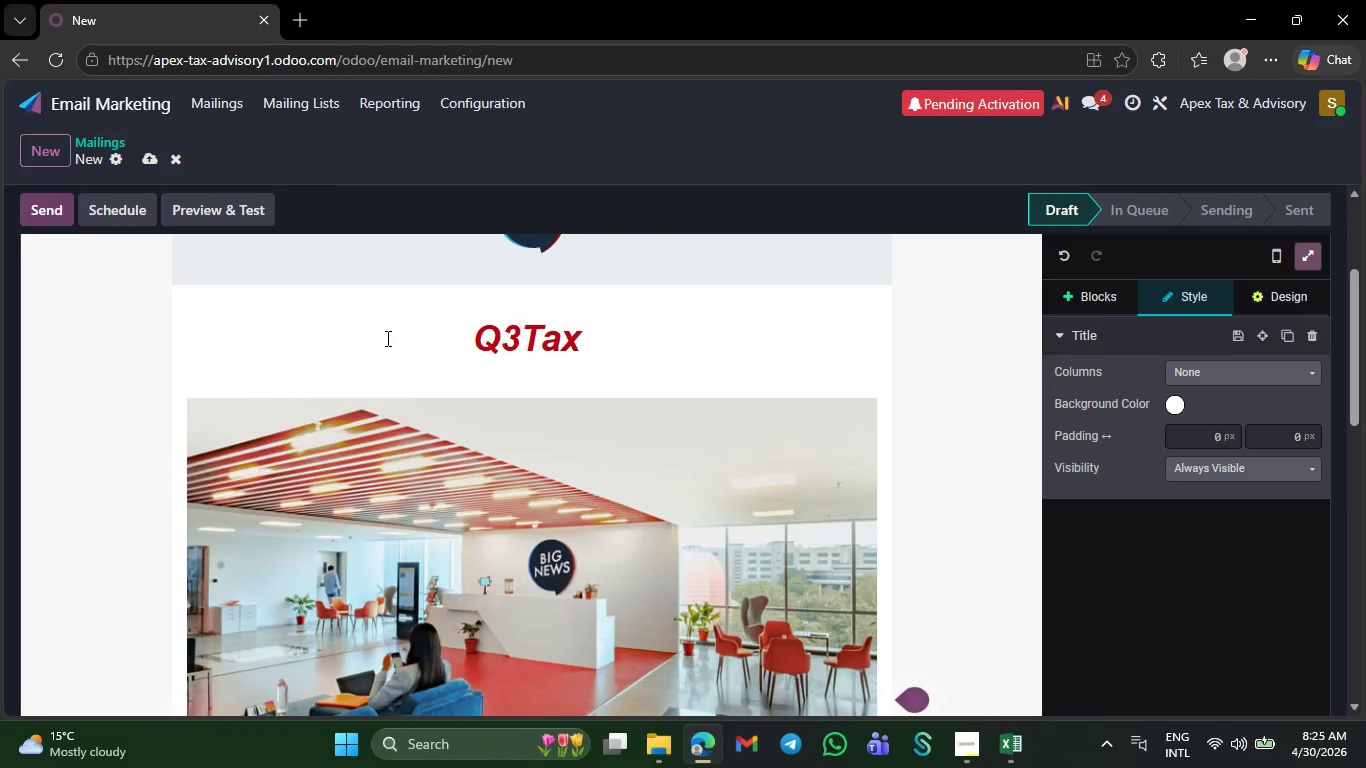 
key(Space)
 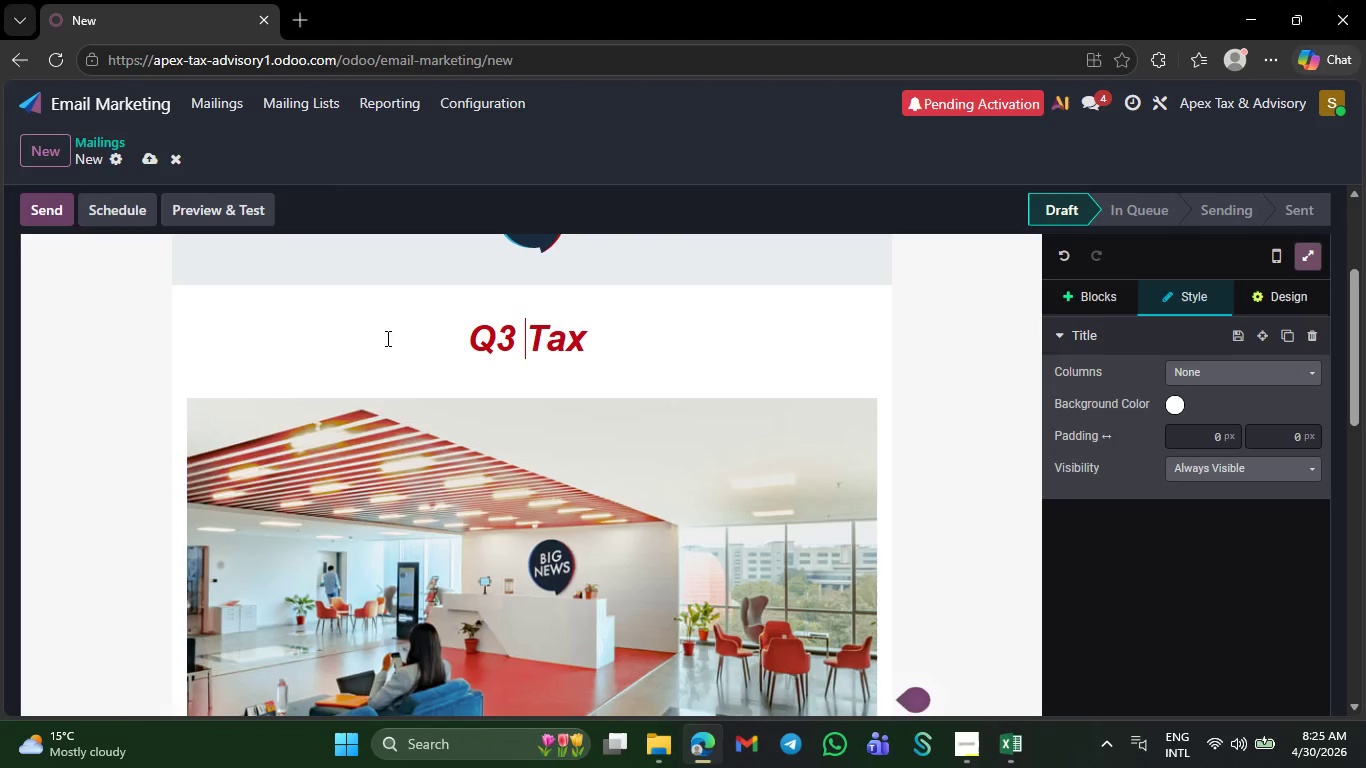 
key(ArrowRight)
 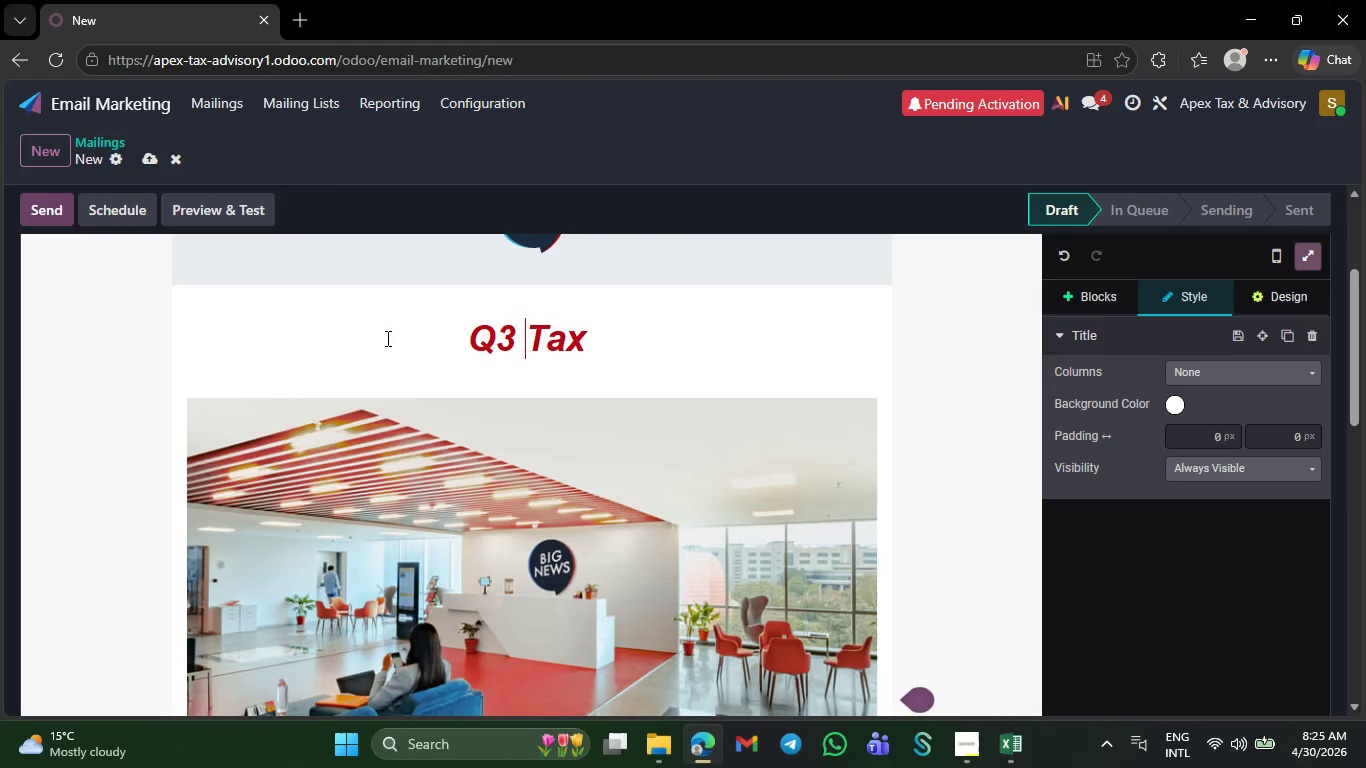 
key(ArrowRight)
 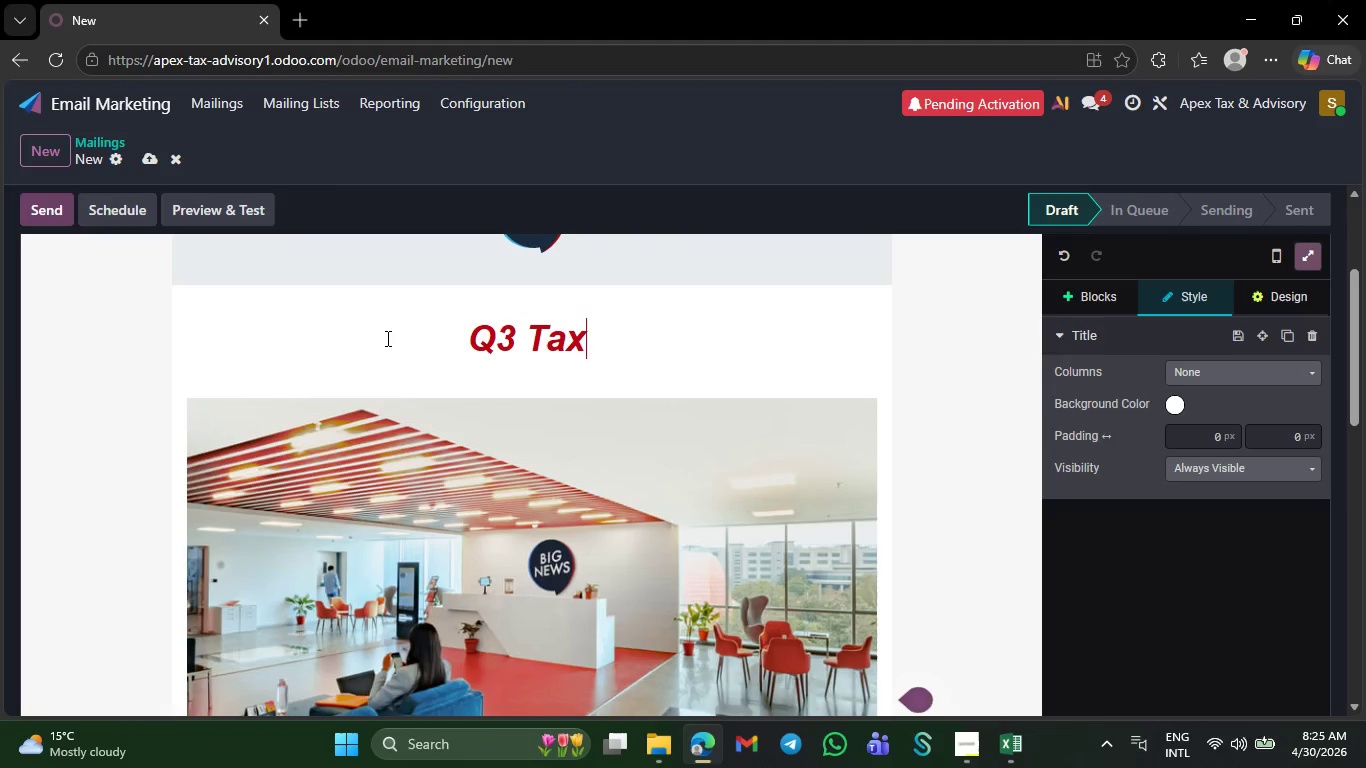 
key(ArrowRight)
 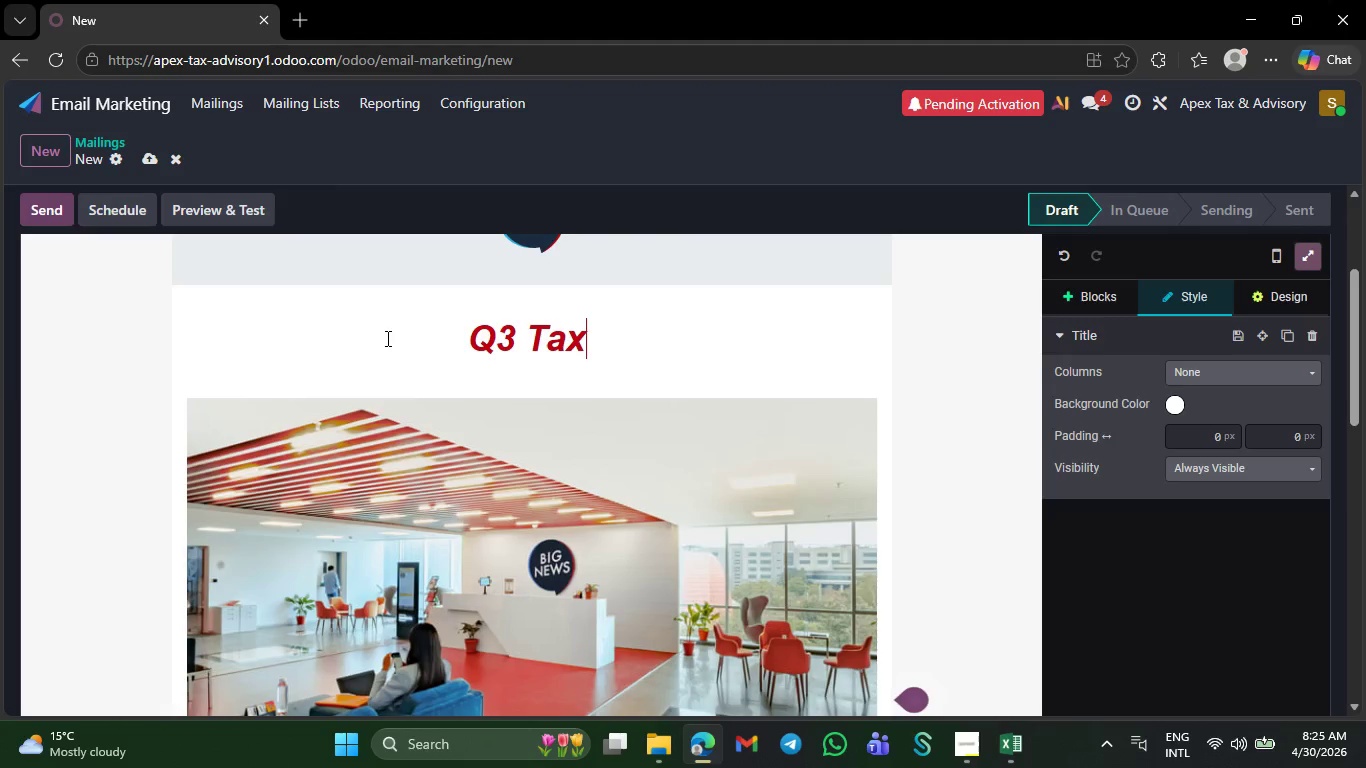 
key(ArrowRight)
 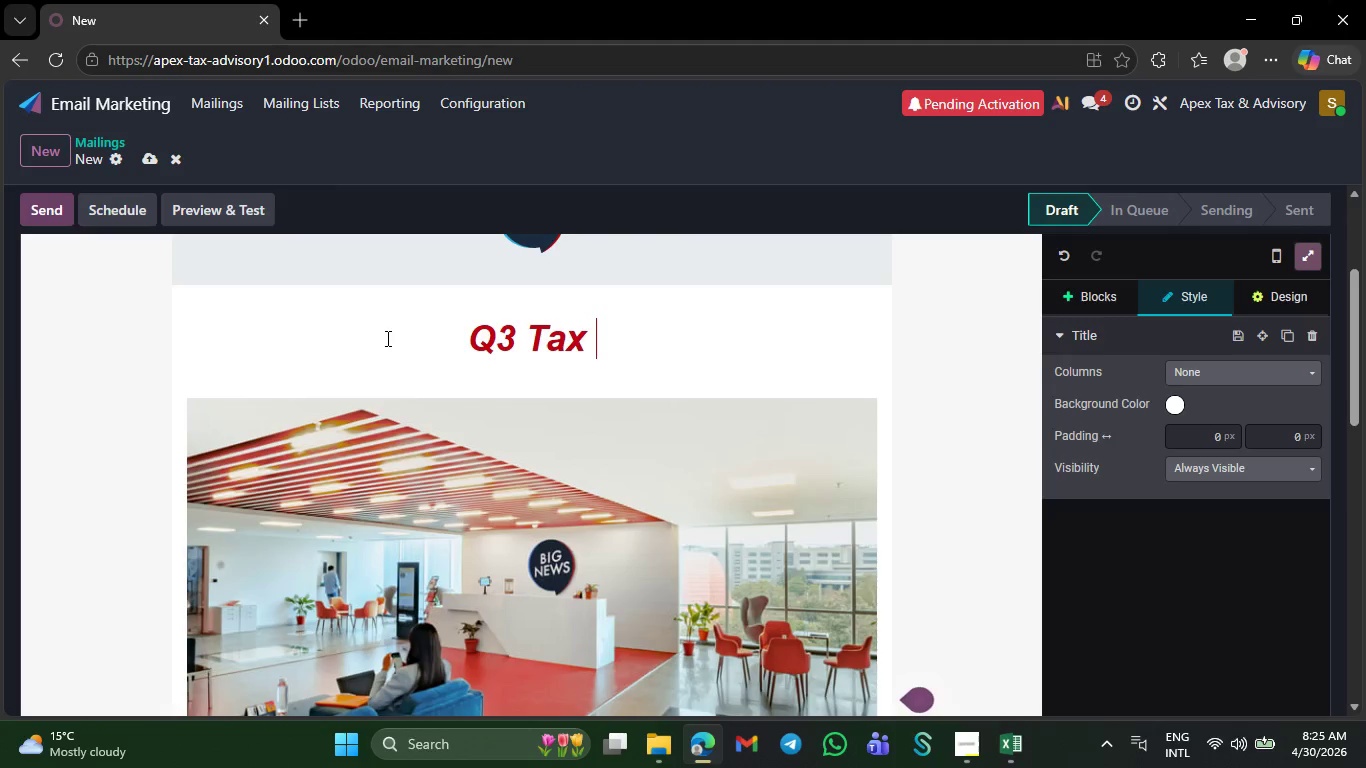 
key(Space)
 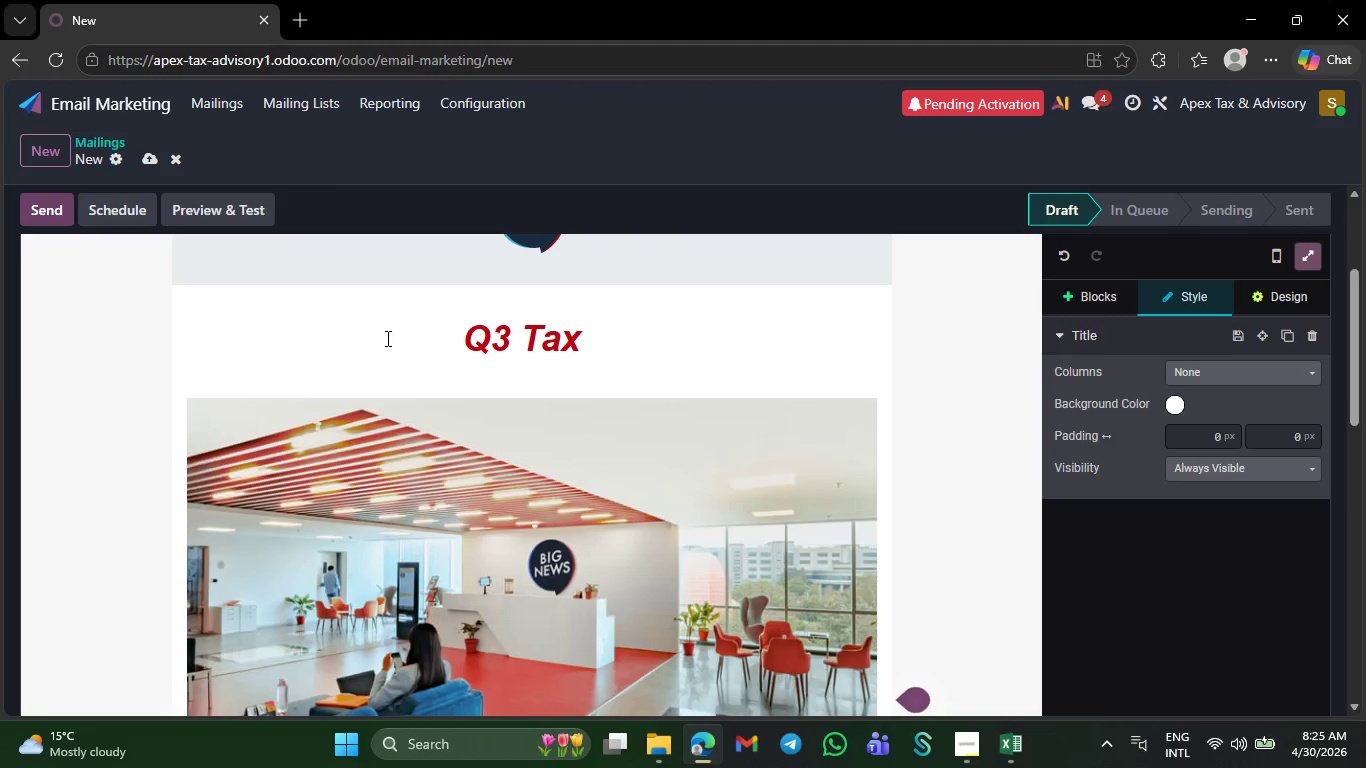 
key(Backspace)
 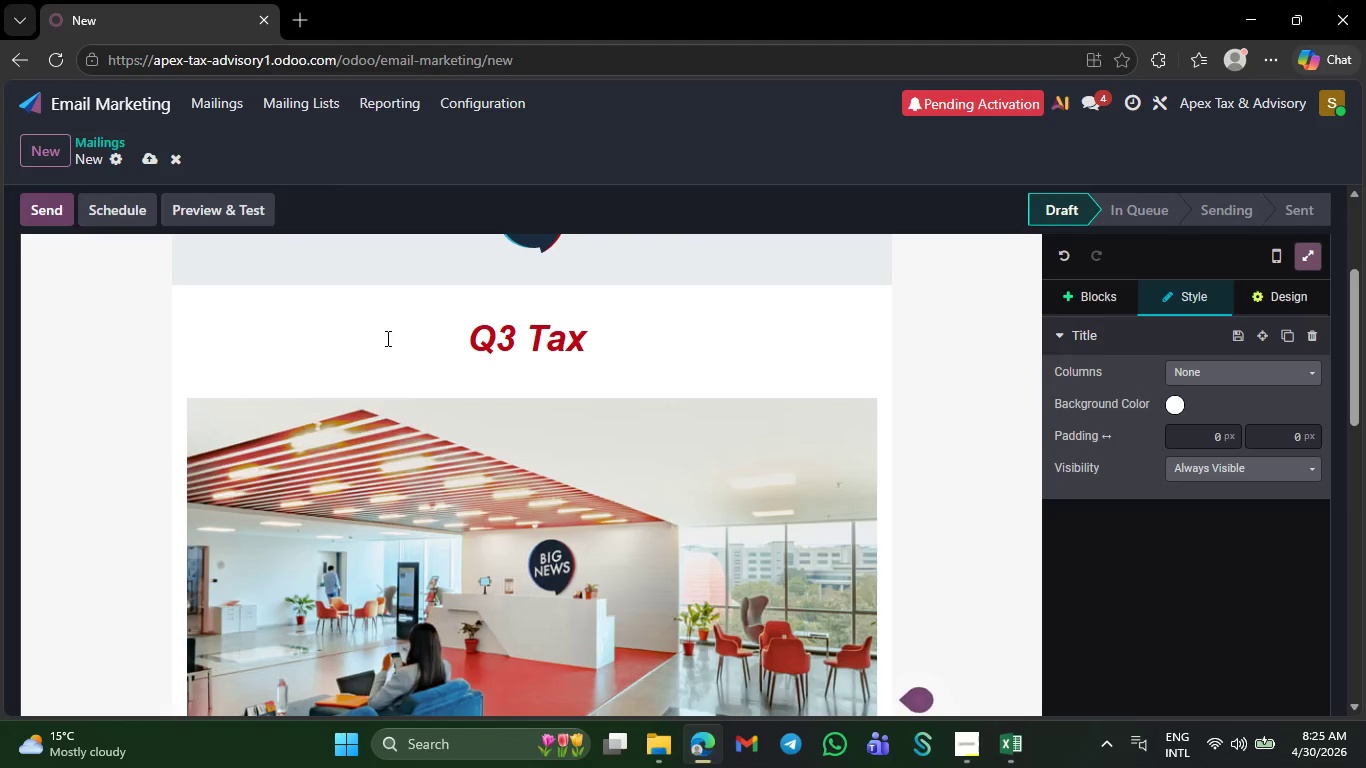 
type(Strategy Re)
 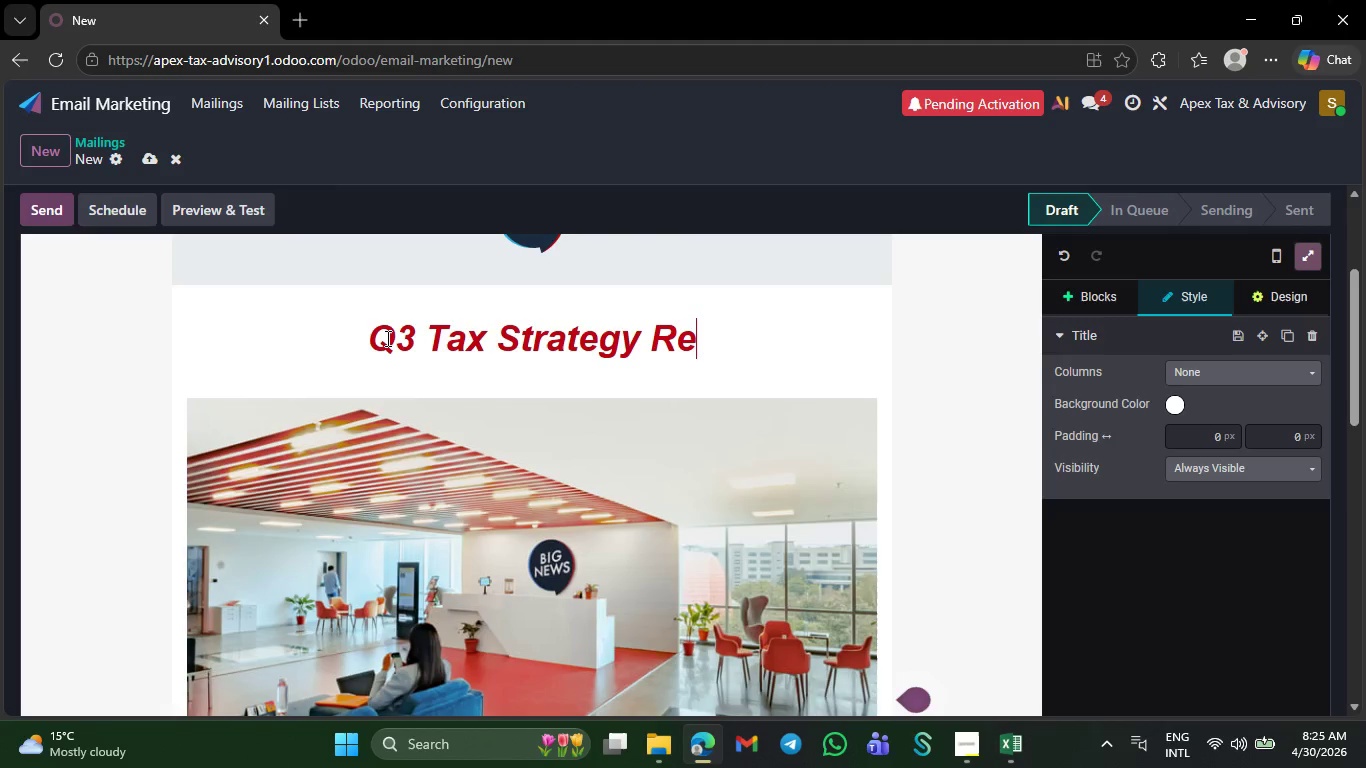 
type(view)
 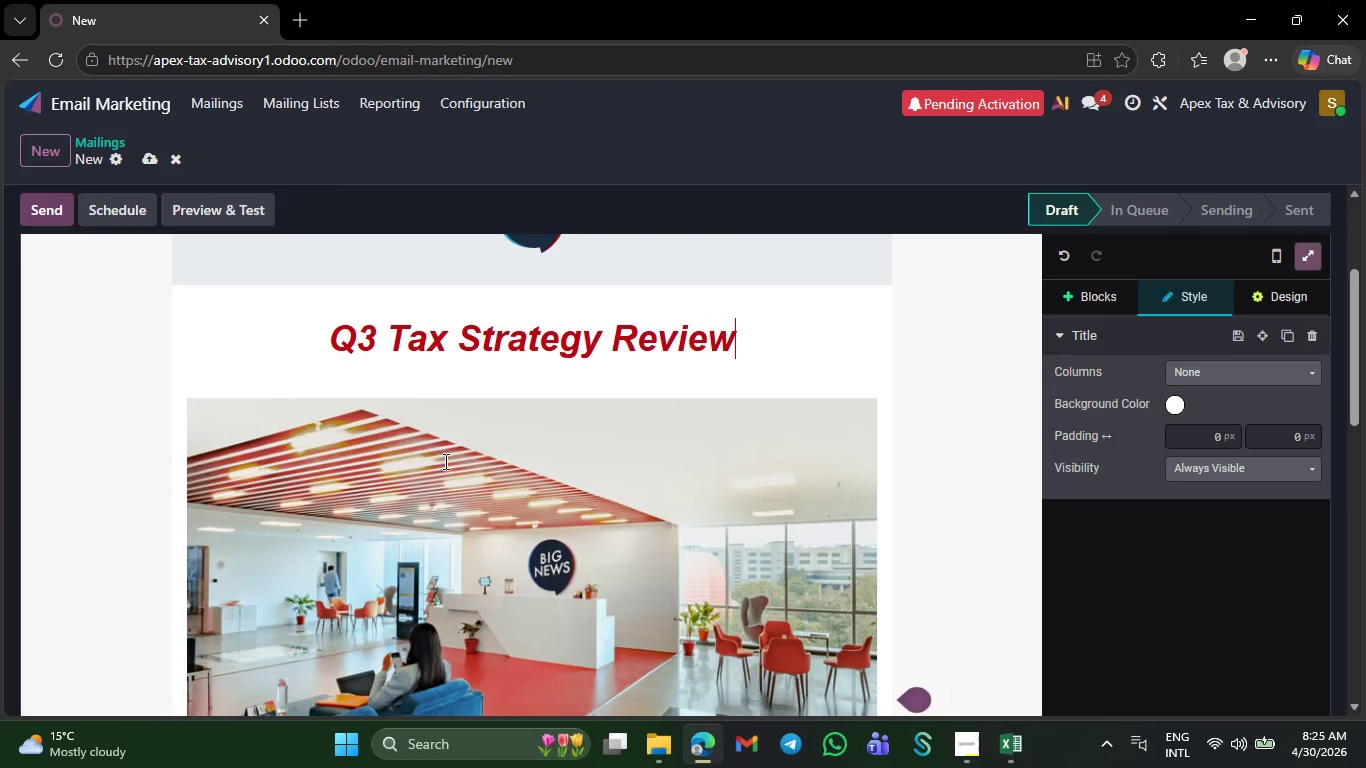 
scroll: coordinate [598, 457], scroll_direction: down, amount: 9.0
 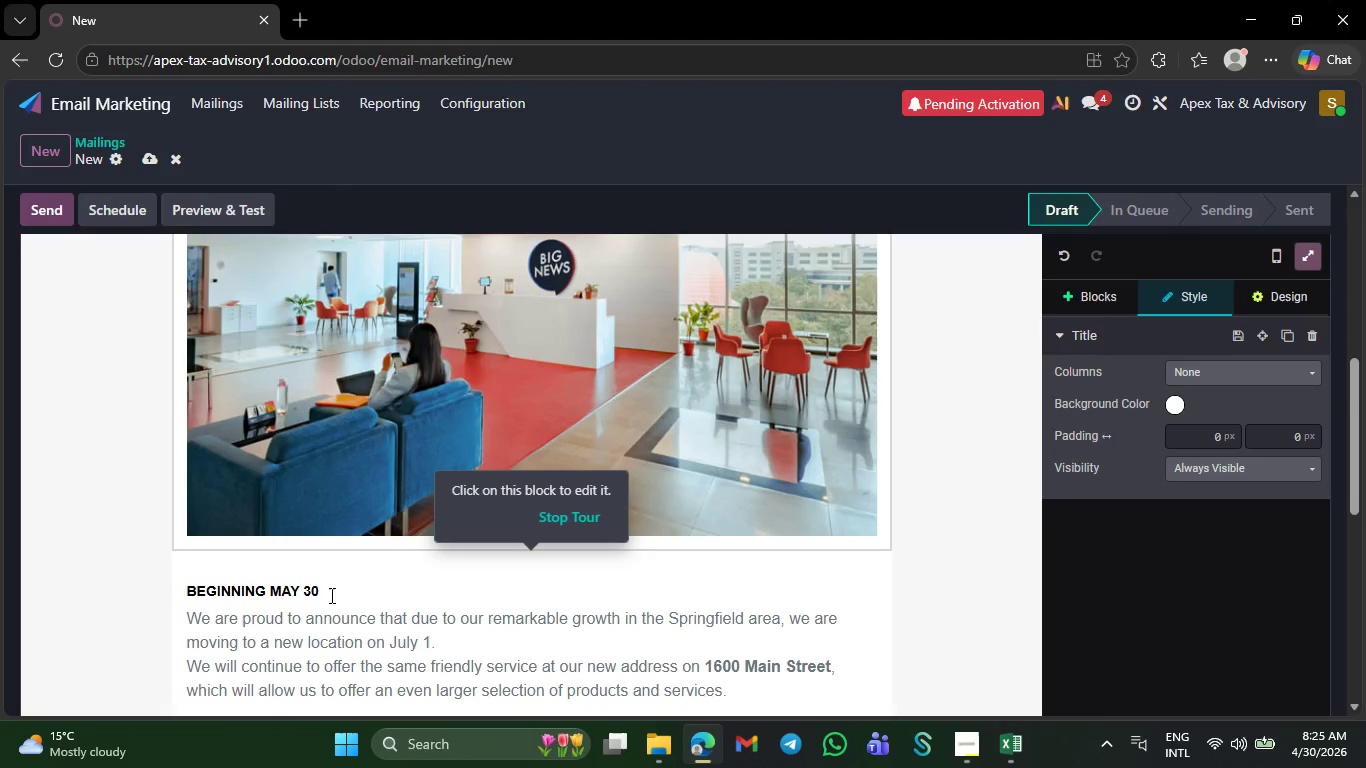 
left_click_drag(start_coordinate=[317, 588], to_coordinate=[183, 581])
 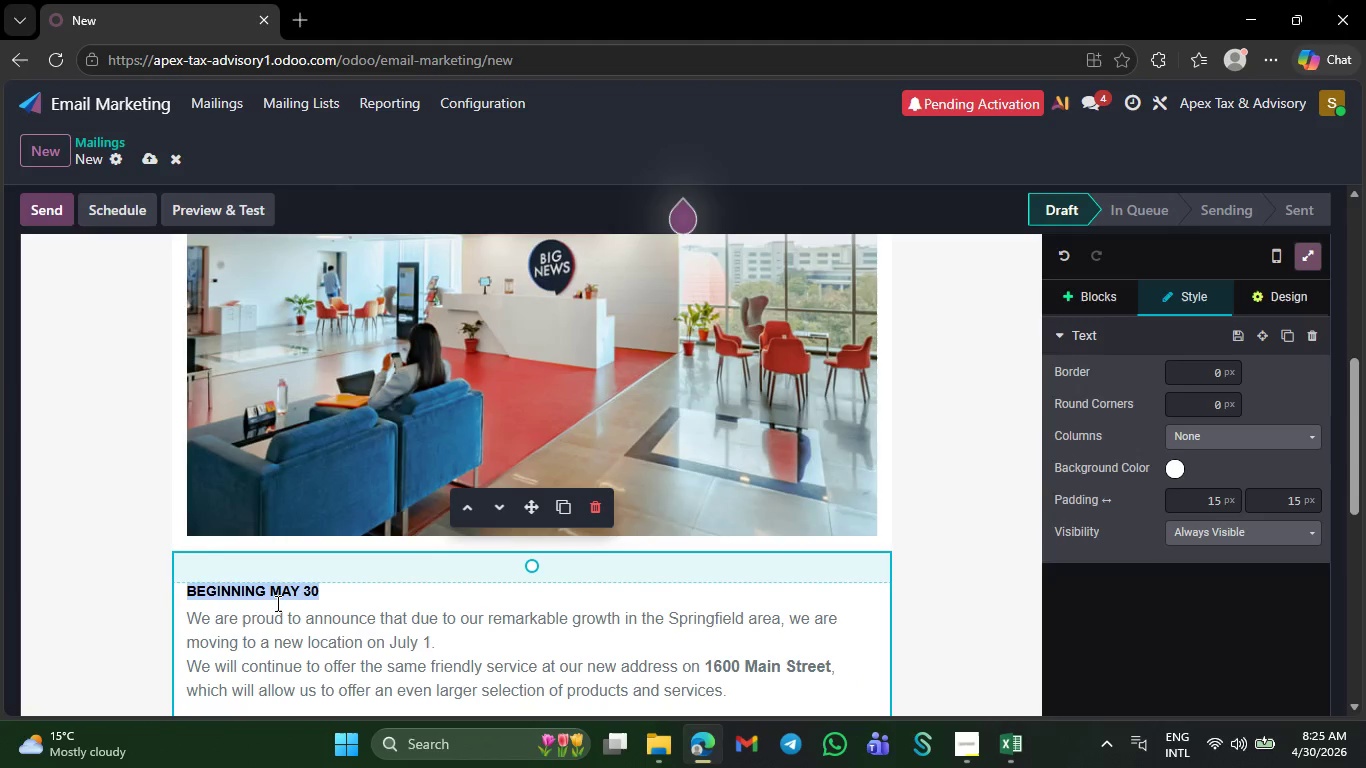 
key(Backspace)
 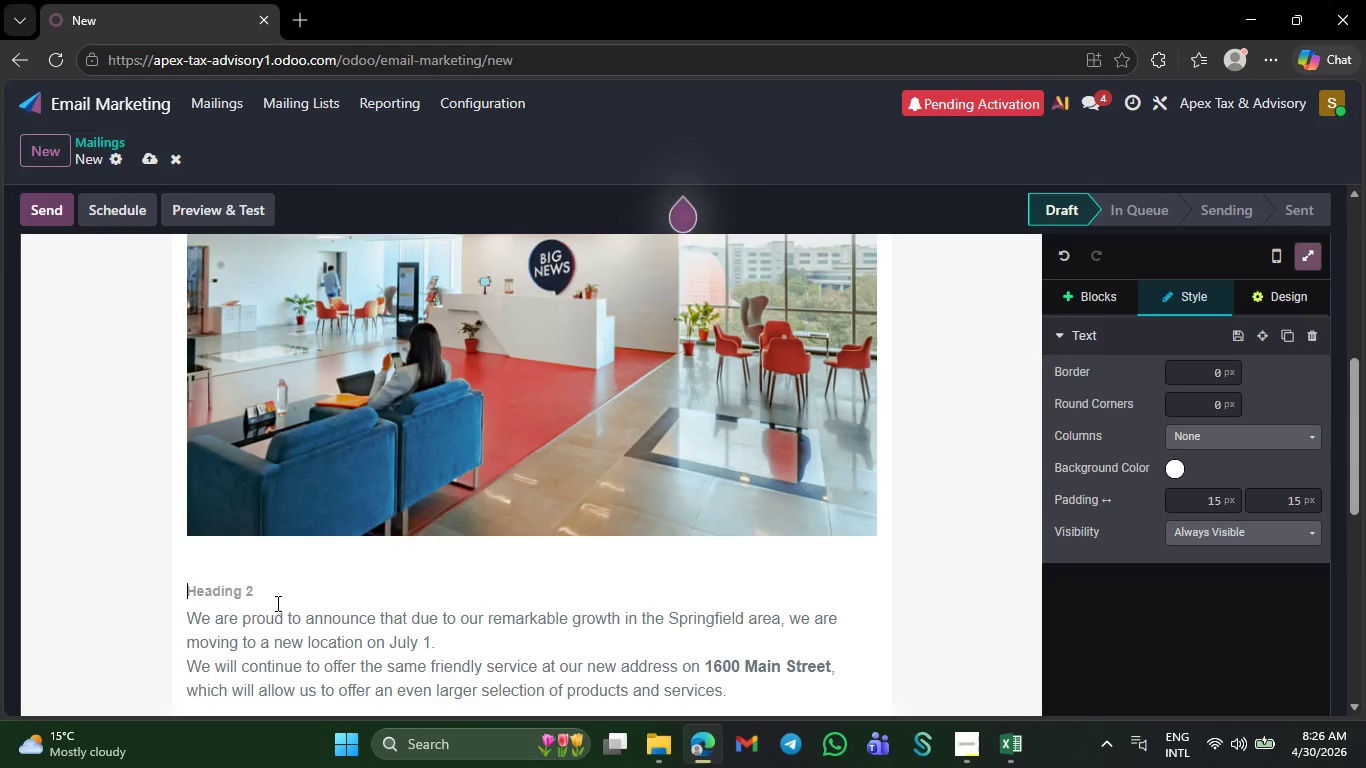 
wait(20.56)
 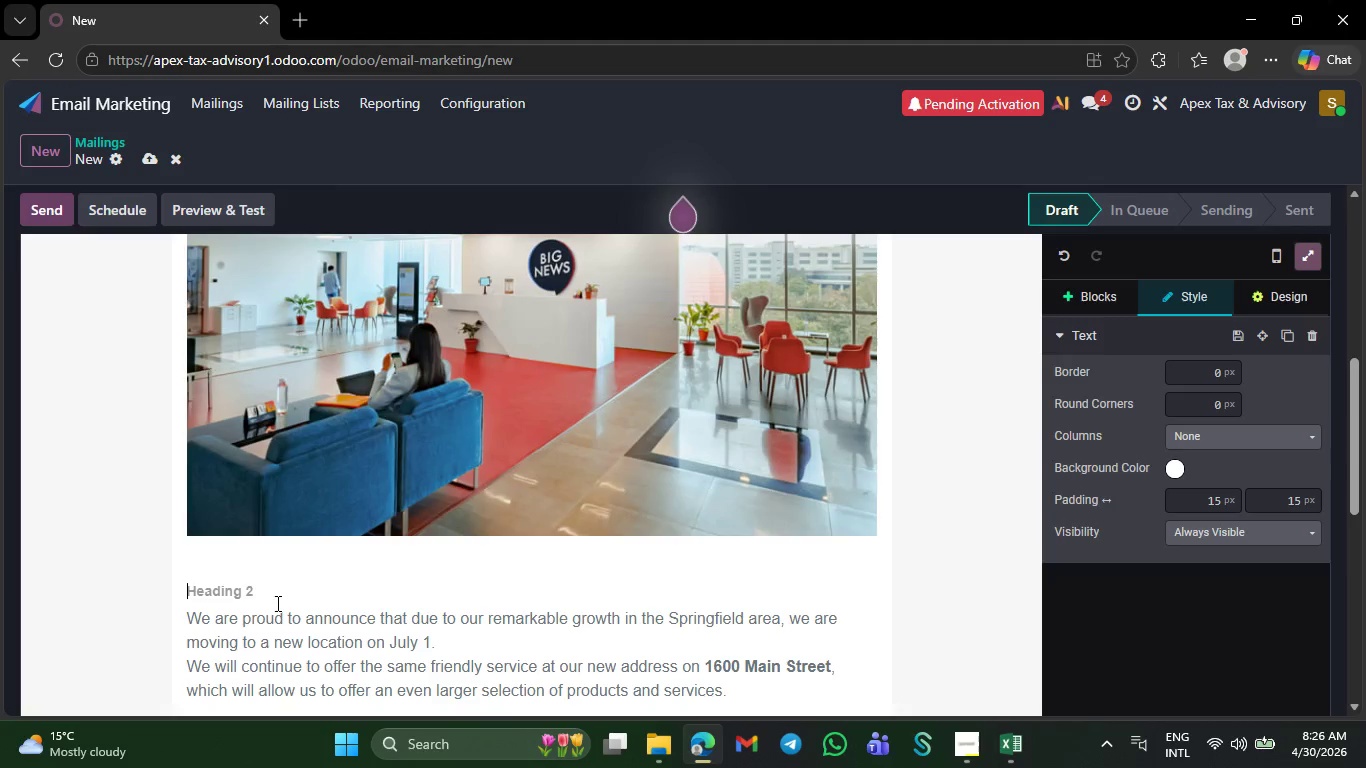 
type(Hello {{object.name )
key(Backspace)
type(}})
 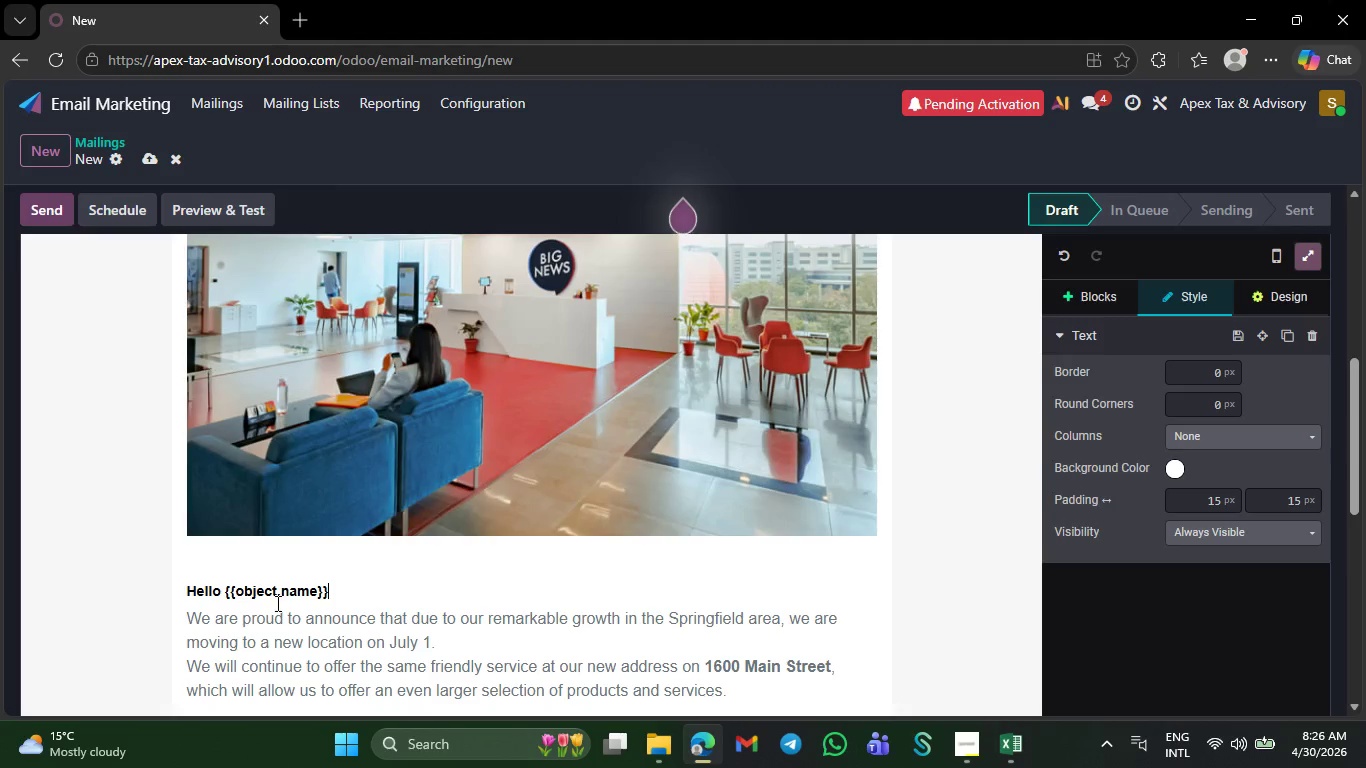 
scroll: coordinate [600, 662], scroll_direction: down, amount: 2.0
 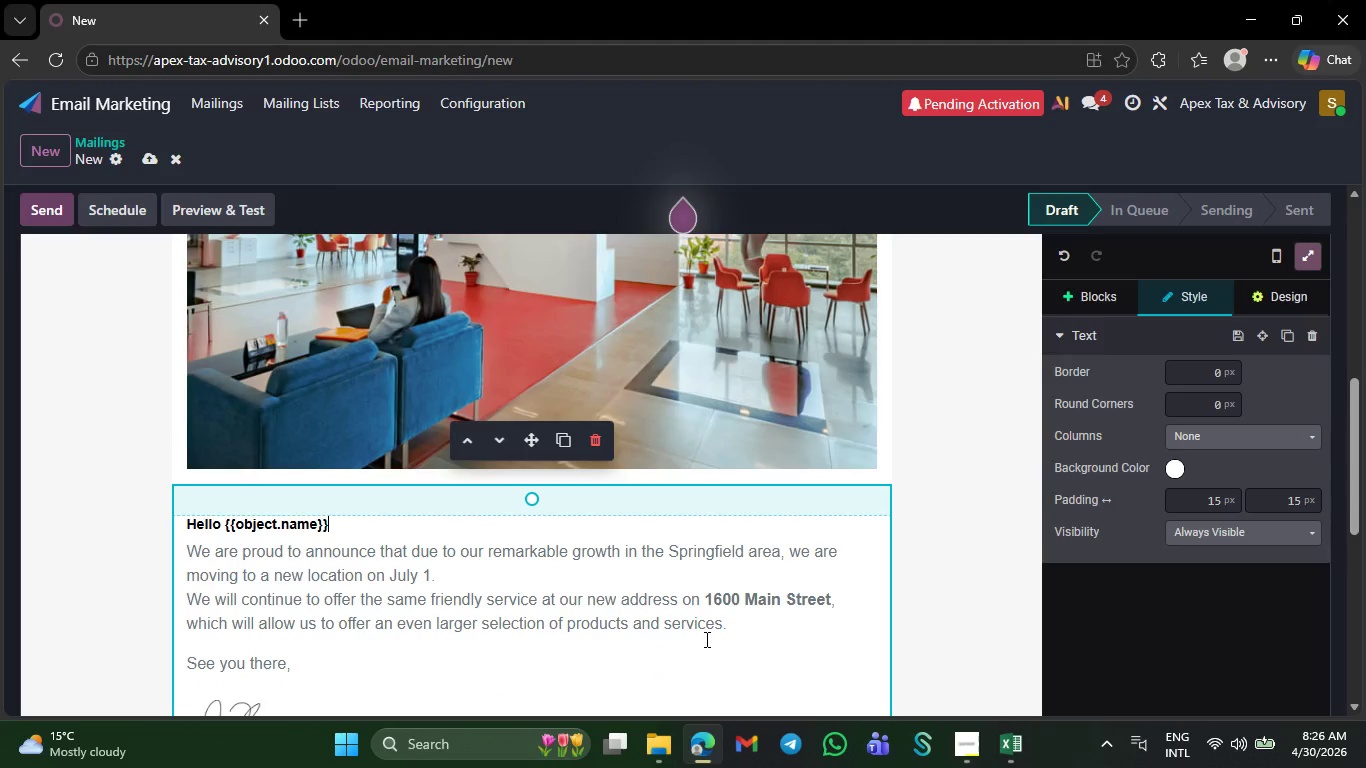 
left_click_drag(start_coordinate=[734, 632], to_coordinate=[186, 549])
 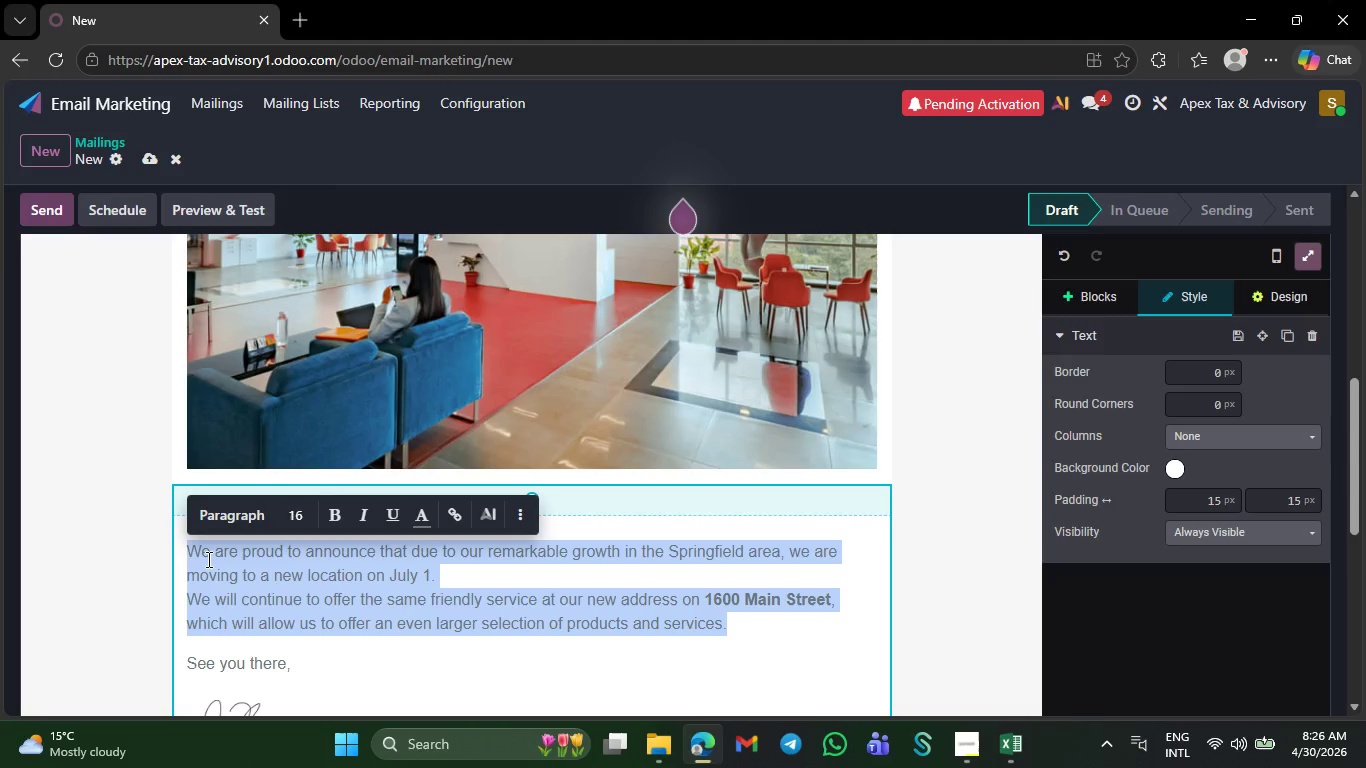 
key(Backspace)
 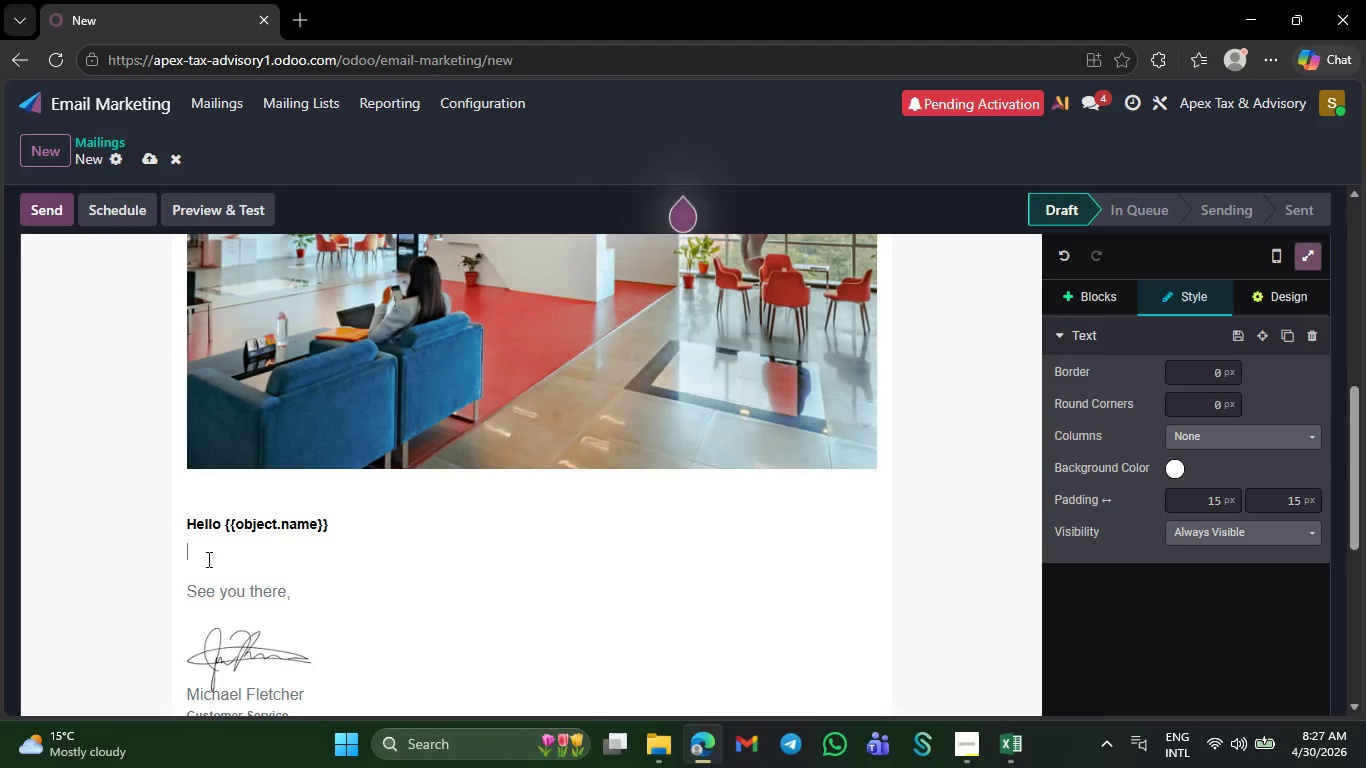 
wait(44.48)
 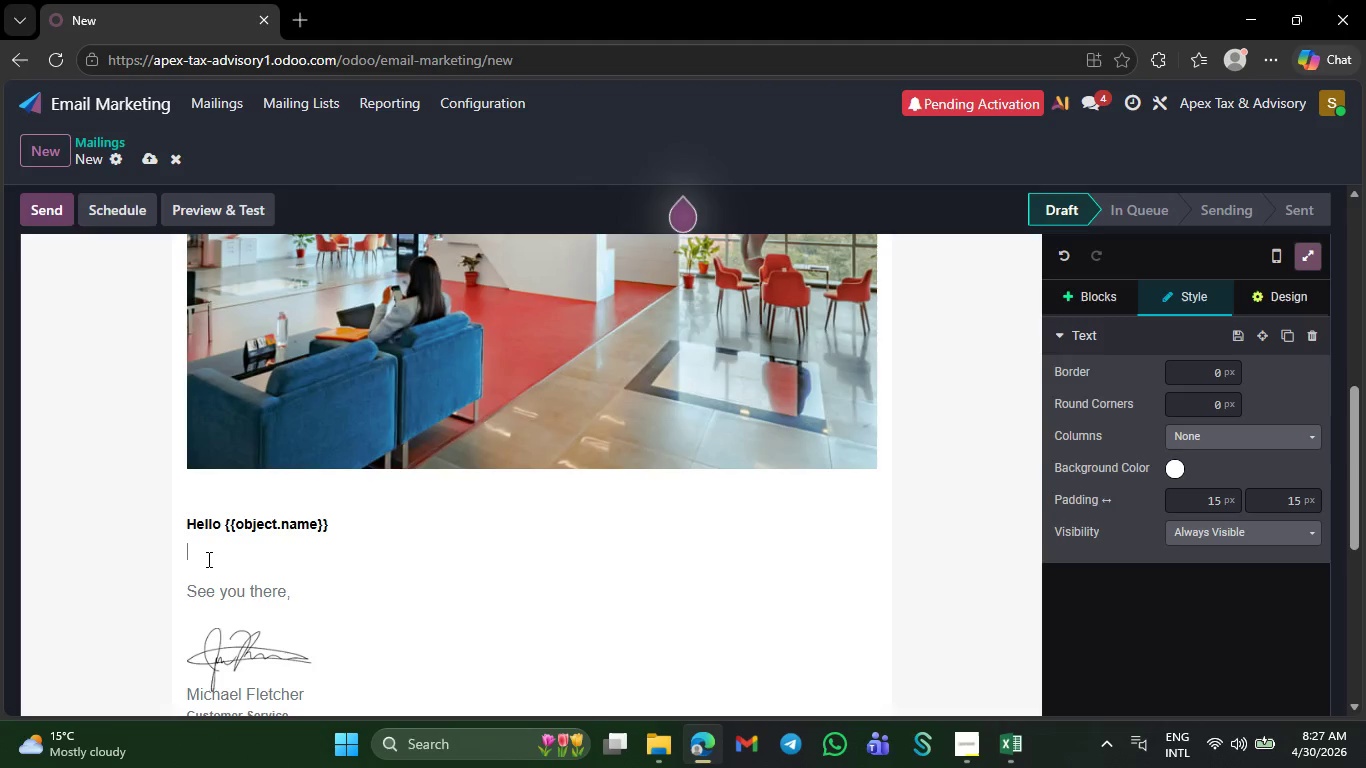 
type(With Q3 fi)
 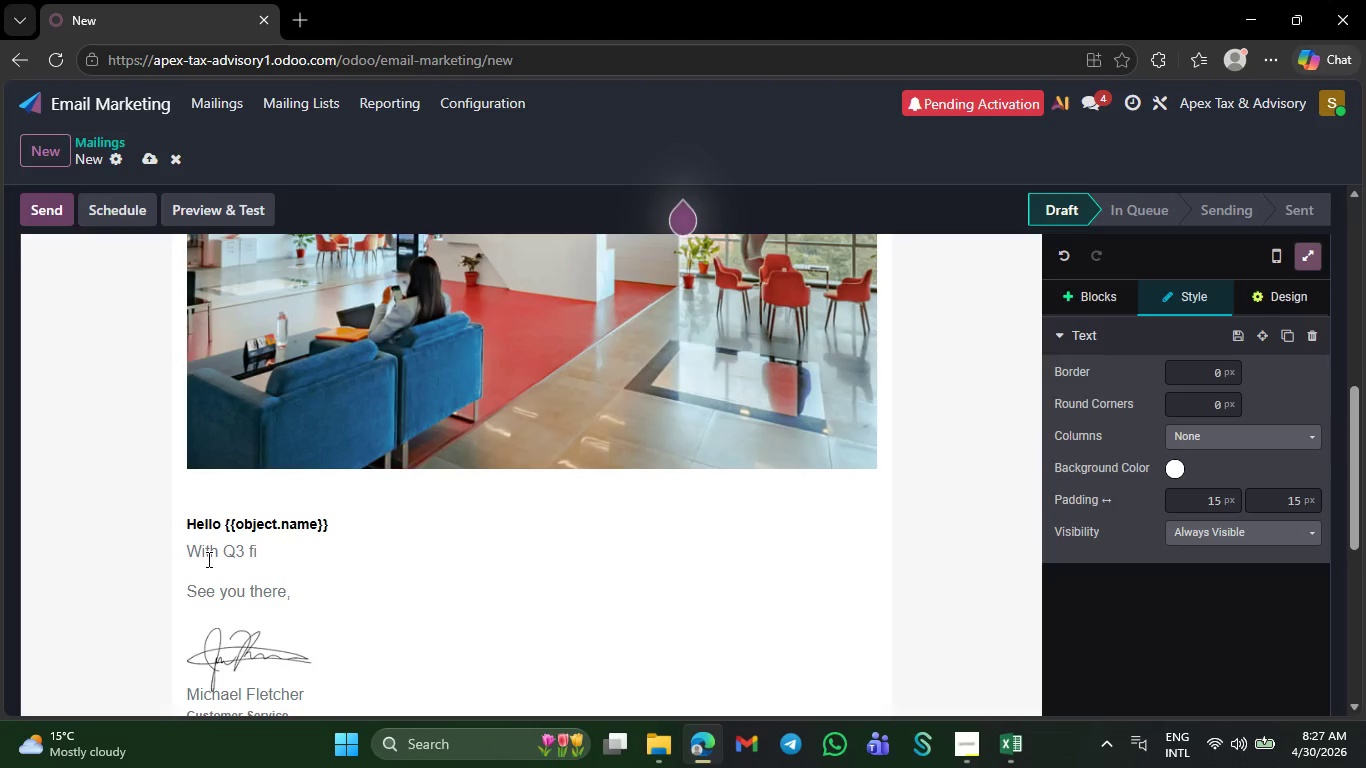 
type(ling )
 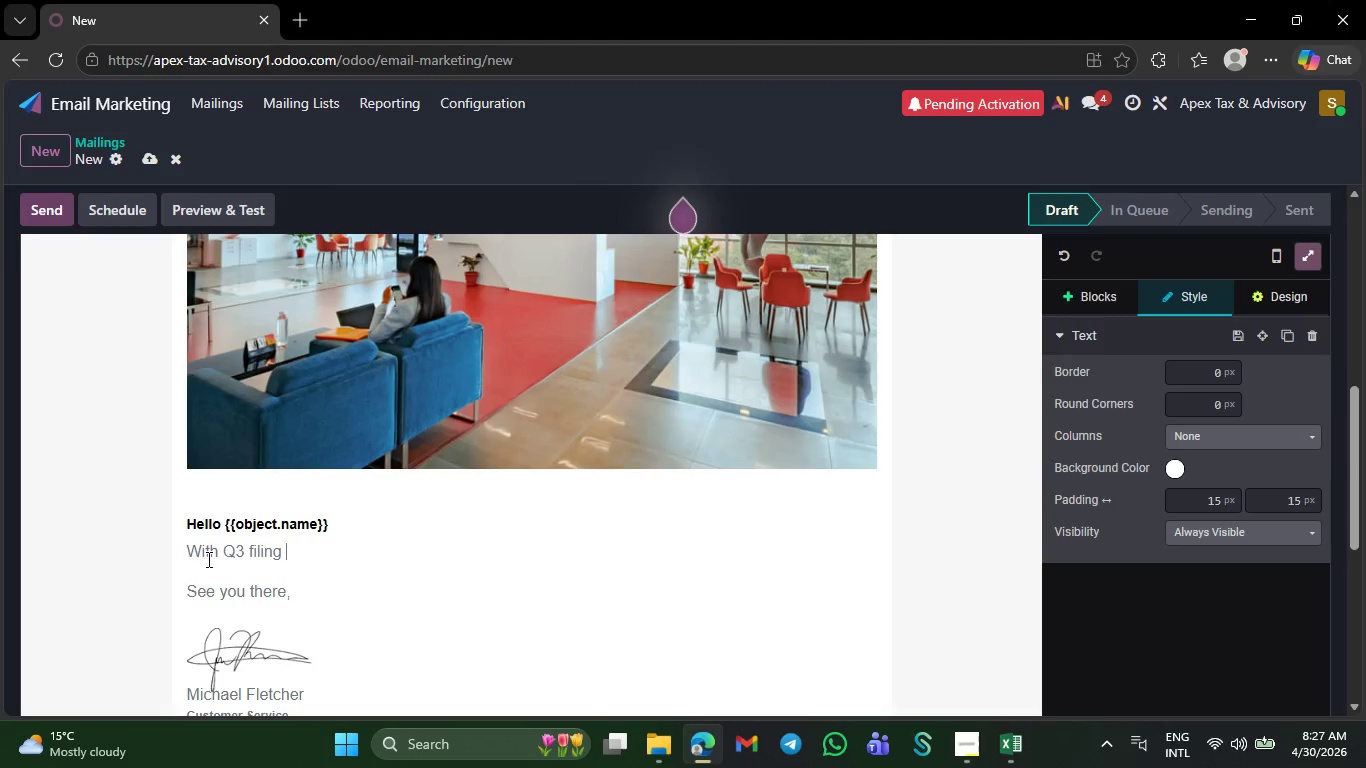 
wait(8.27)
 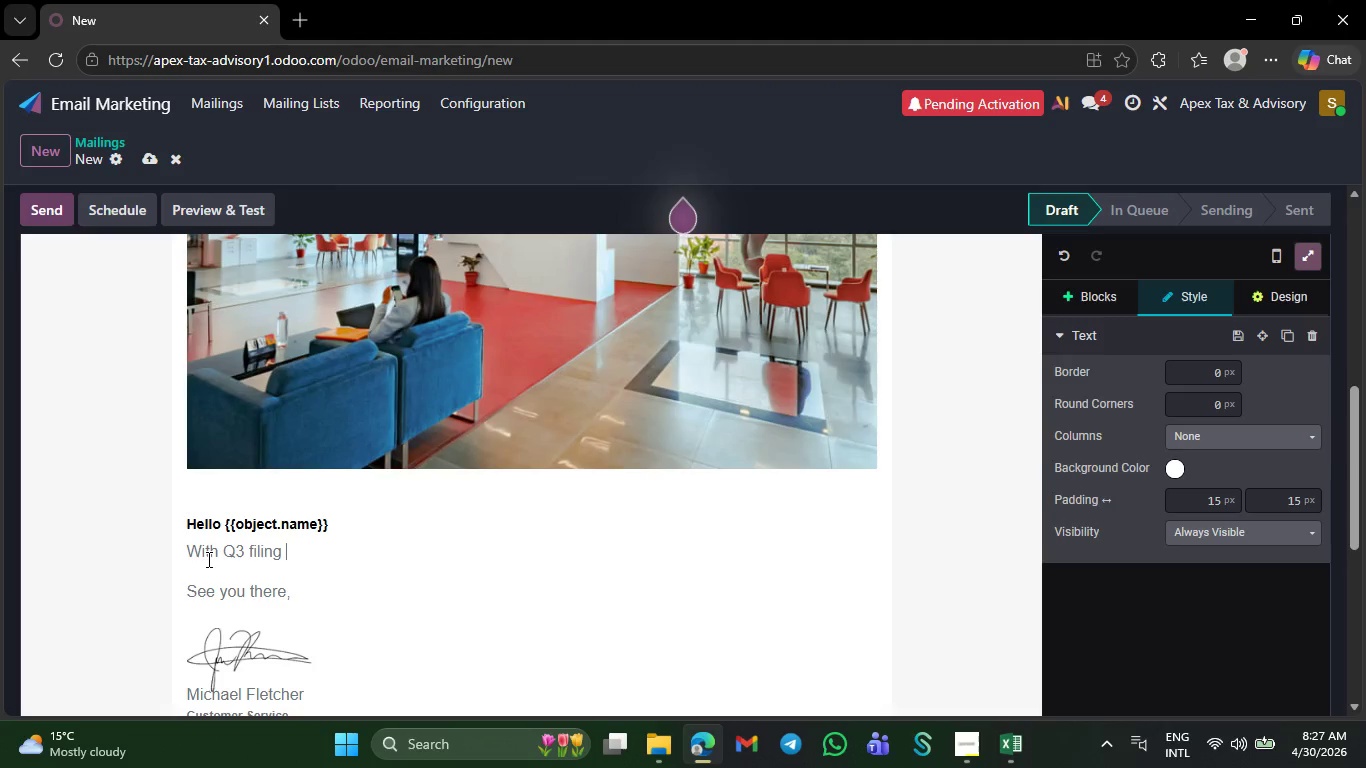 
type(dea)
 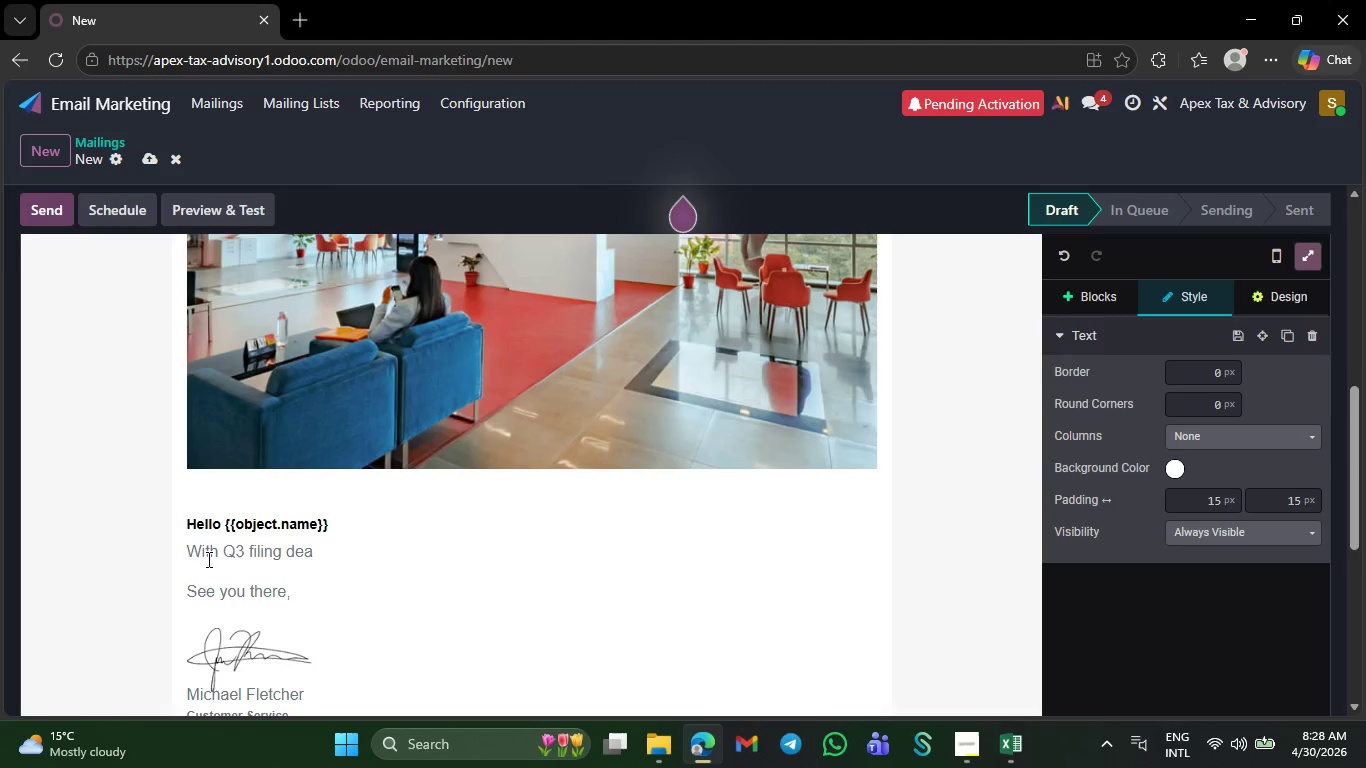 
wait(5.64)
 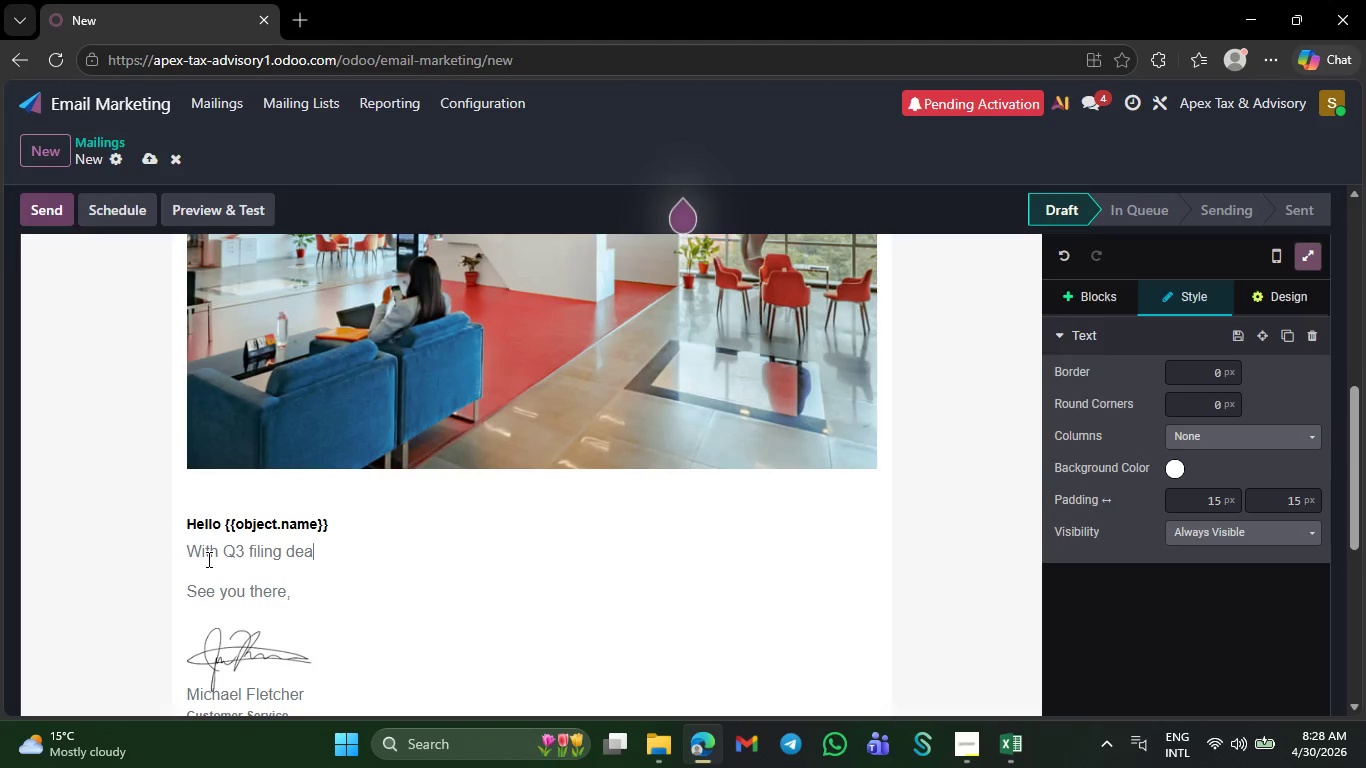 
type(dlines coming up, many )
 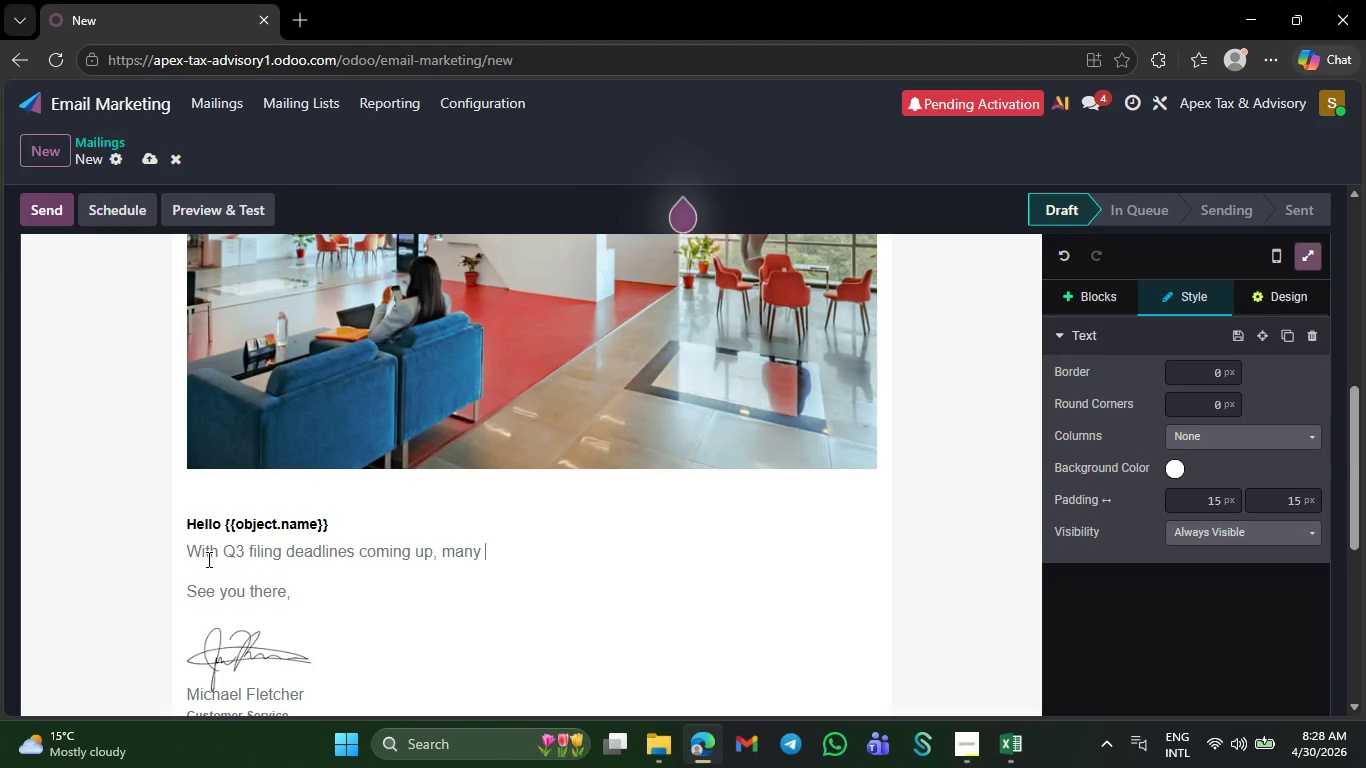 
wait(5.01)
 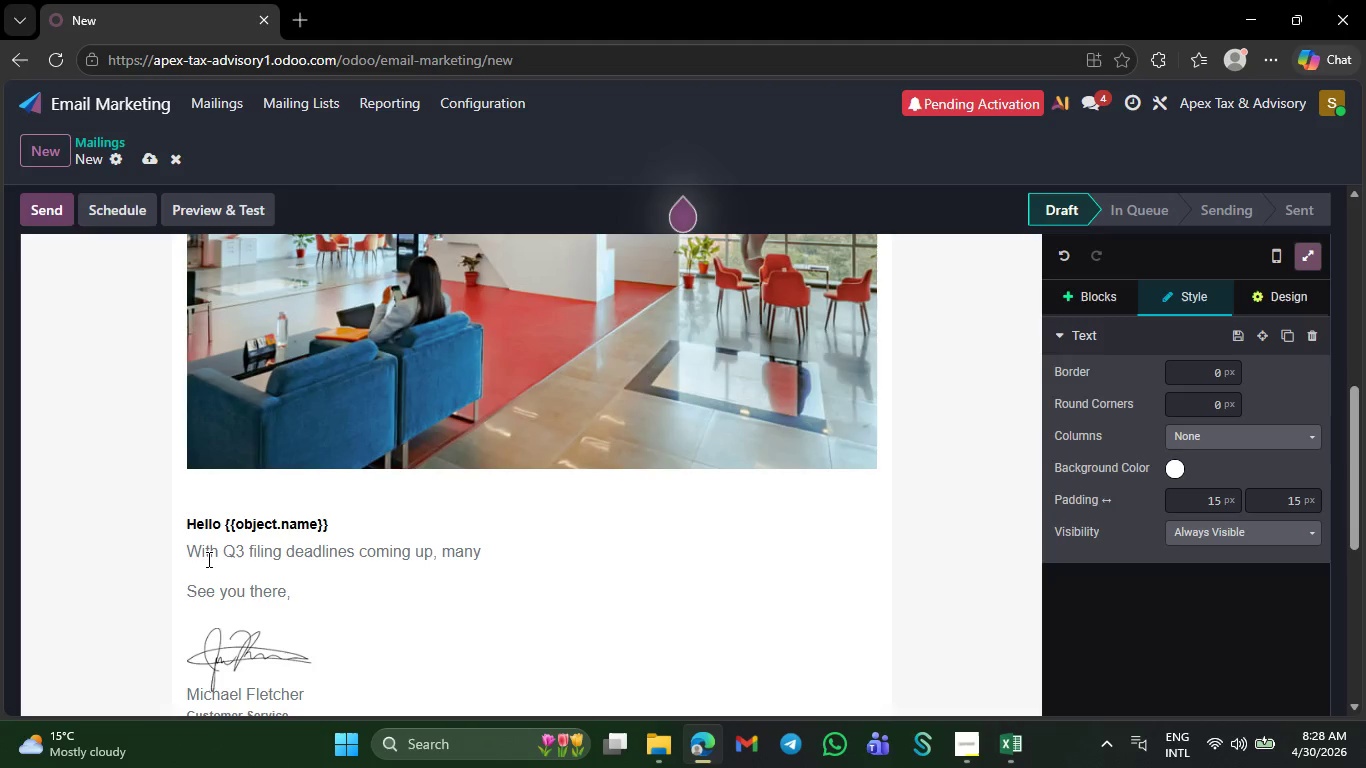 
type(trades bussi)
 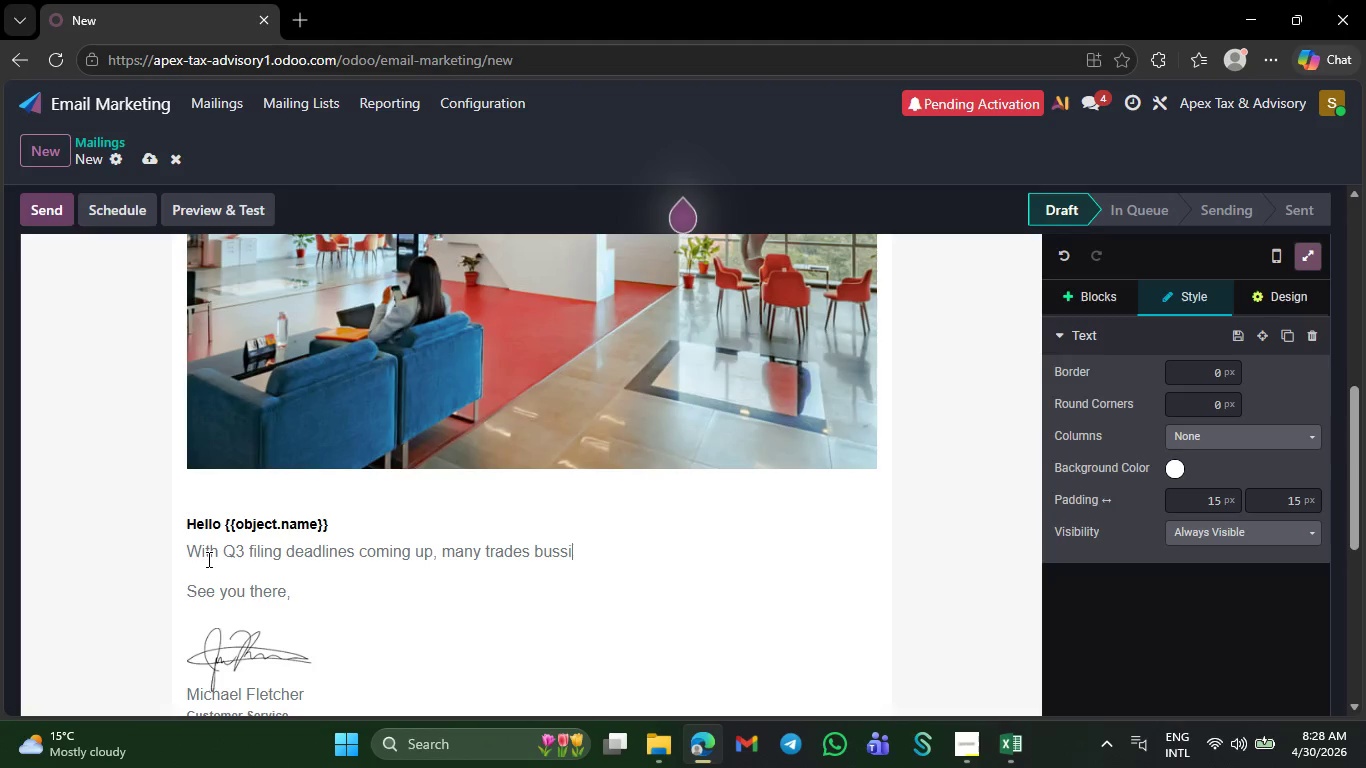 
key(Backspace)
key(Backspace)
type(iness)
 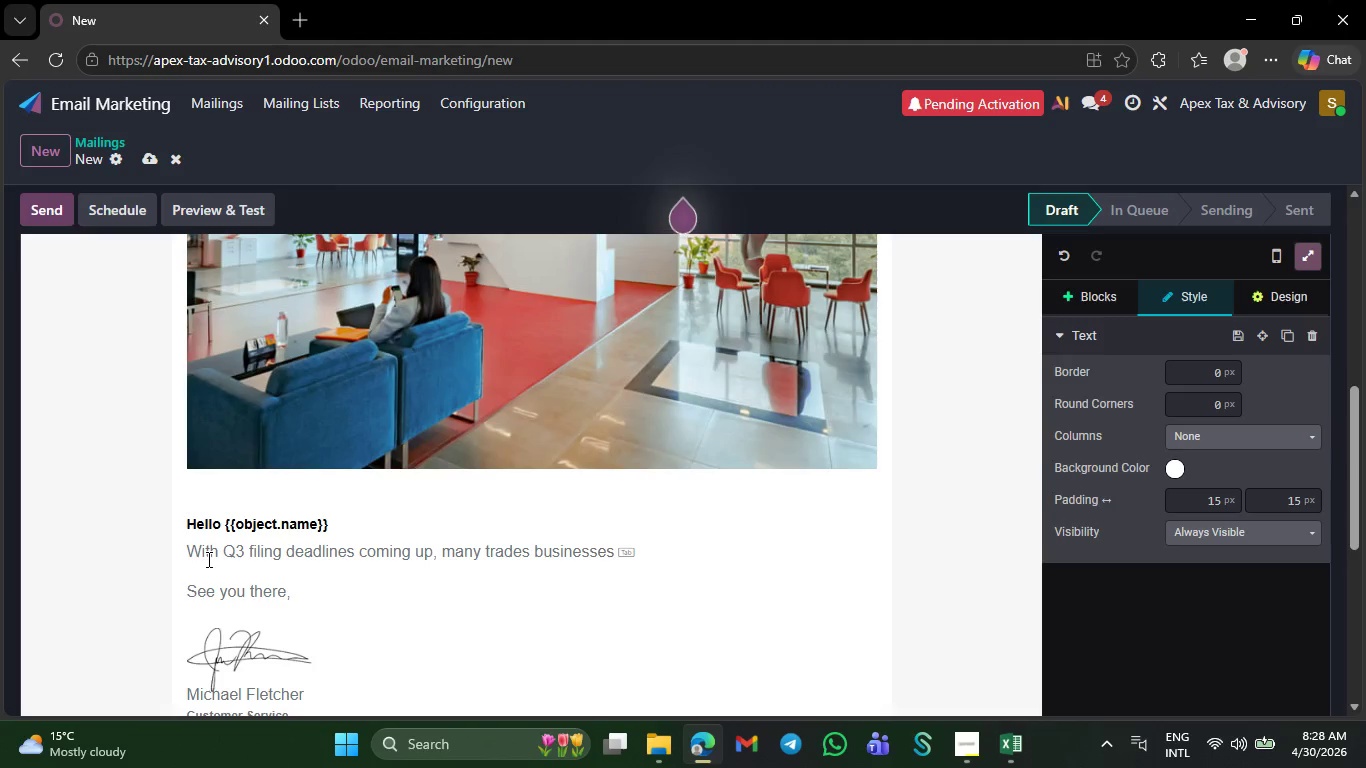 
type( owners )
 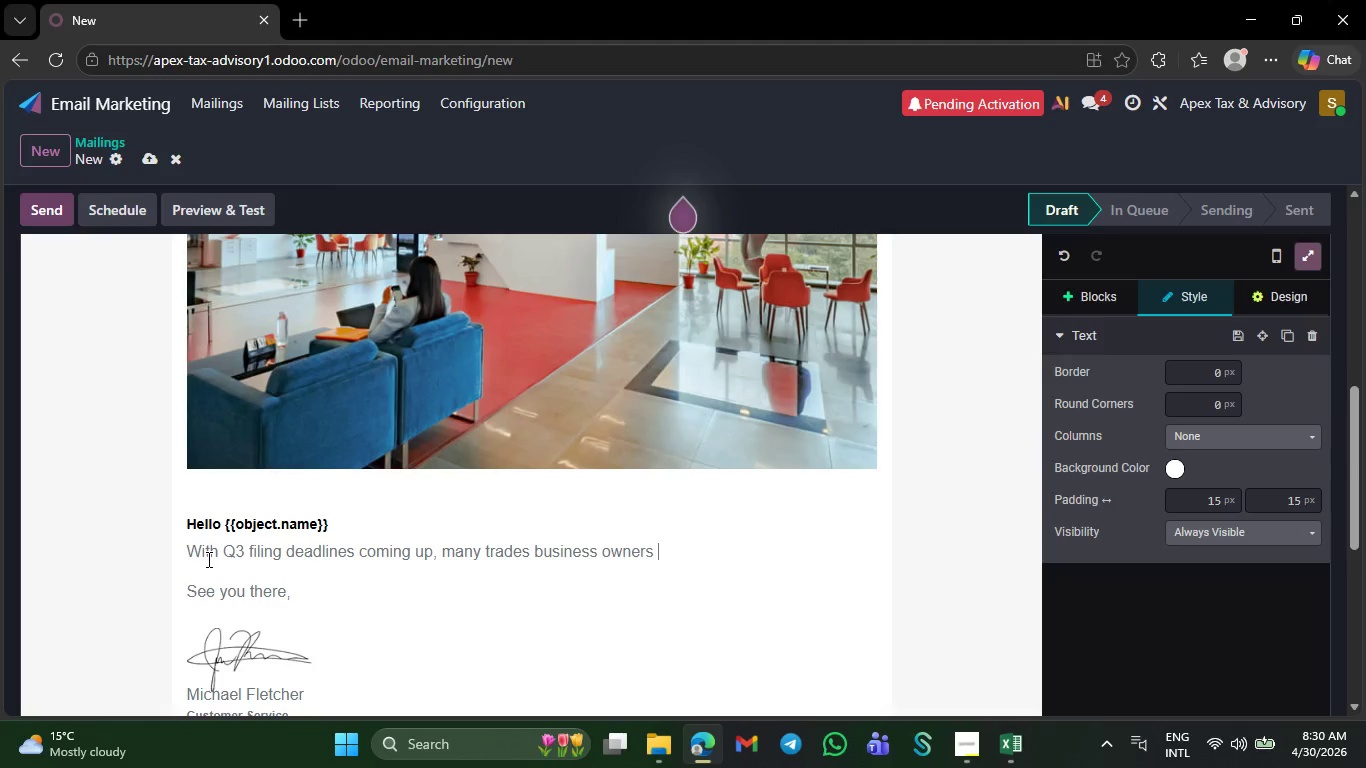 
wait(89.03)
 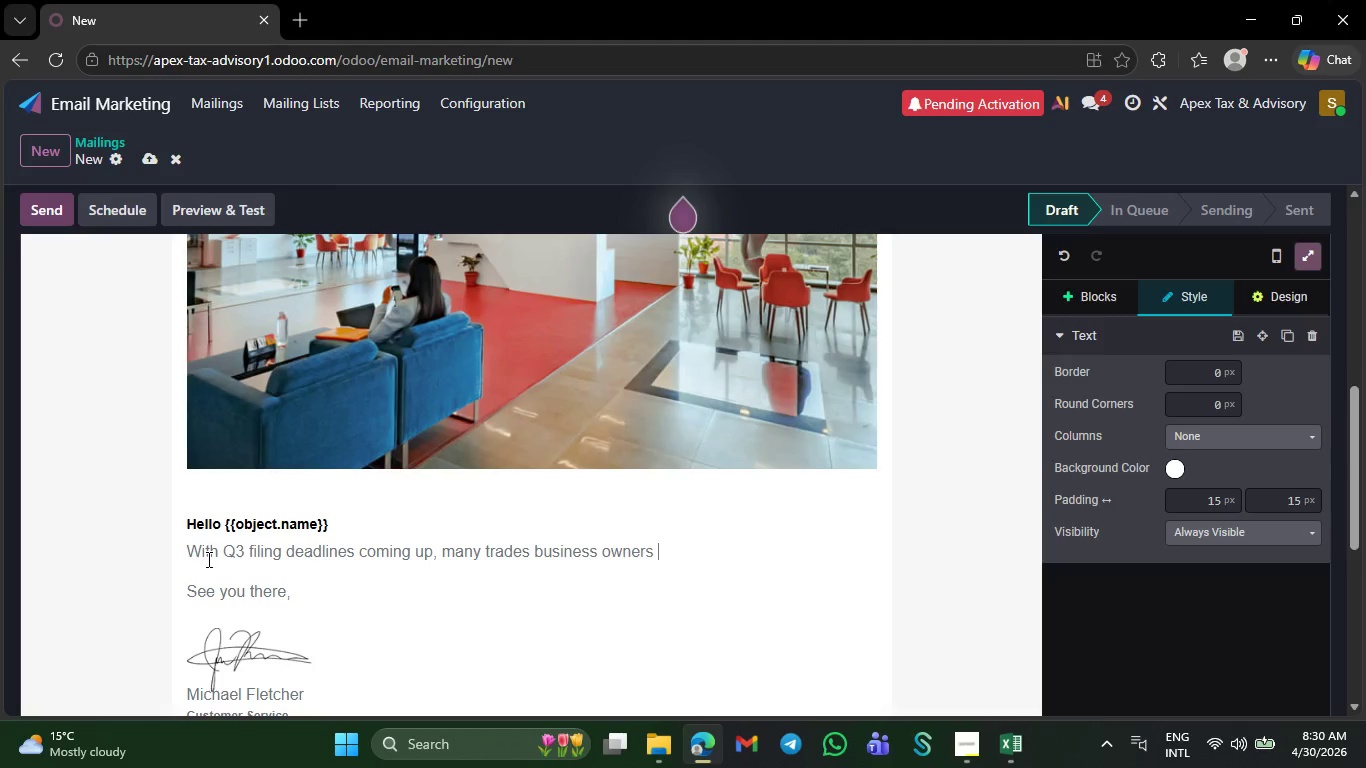 
type(ir)
 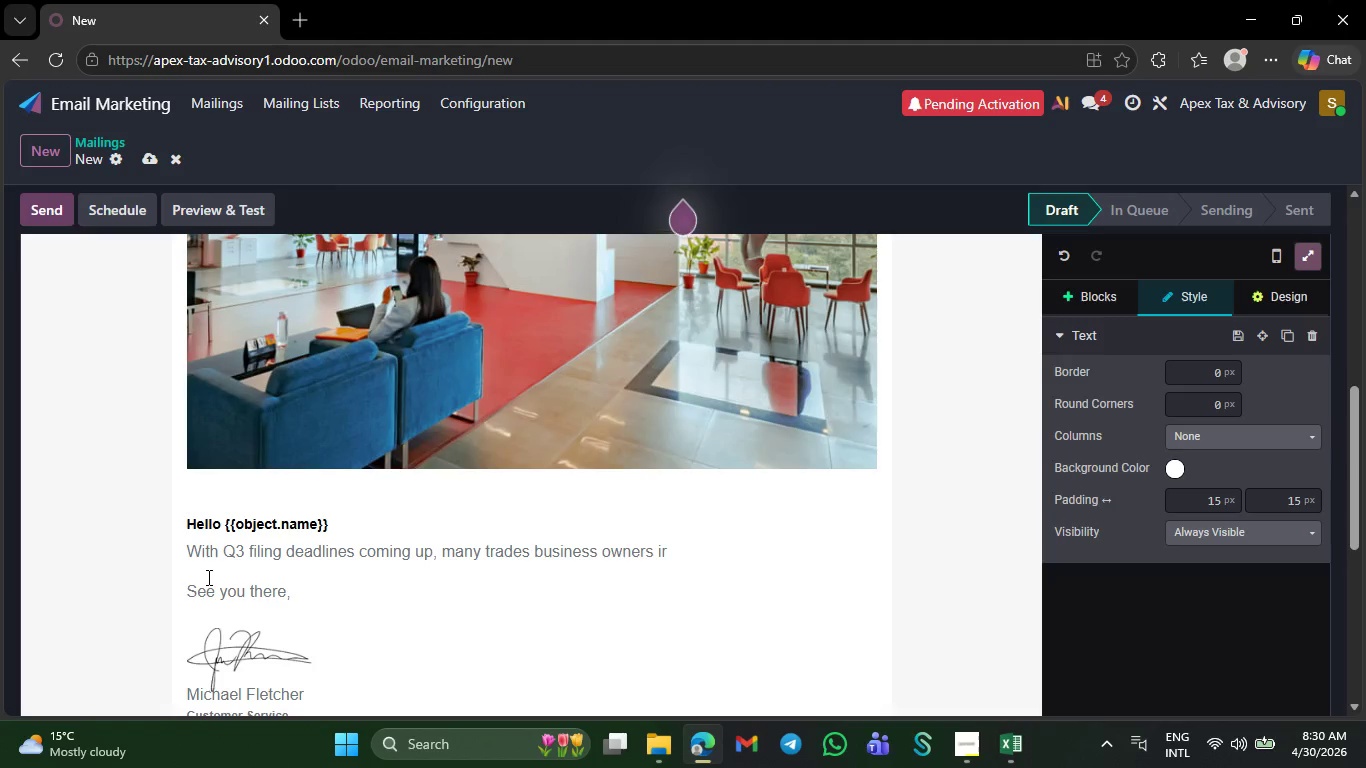 
wait(17.34)
 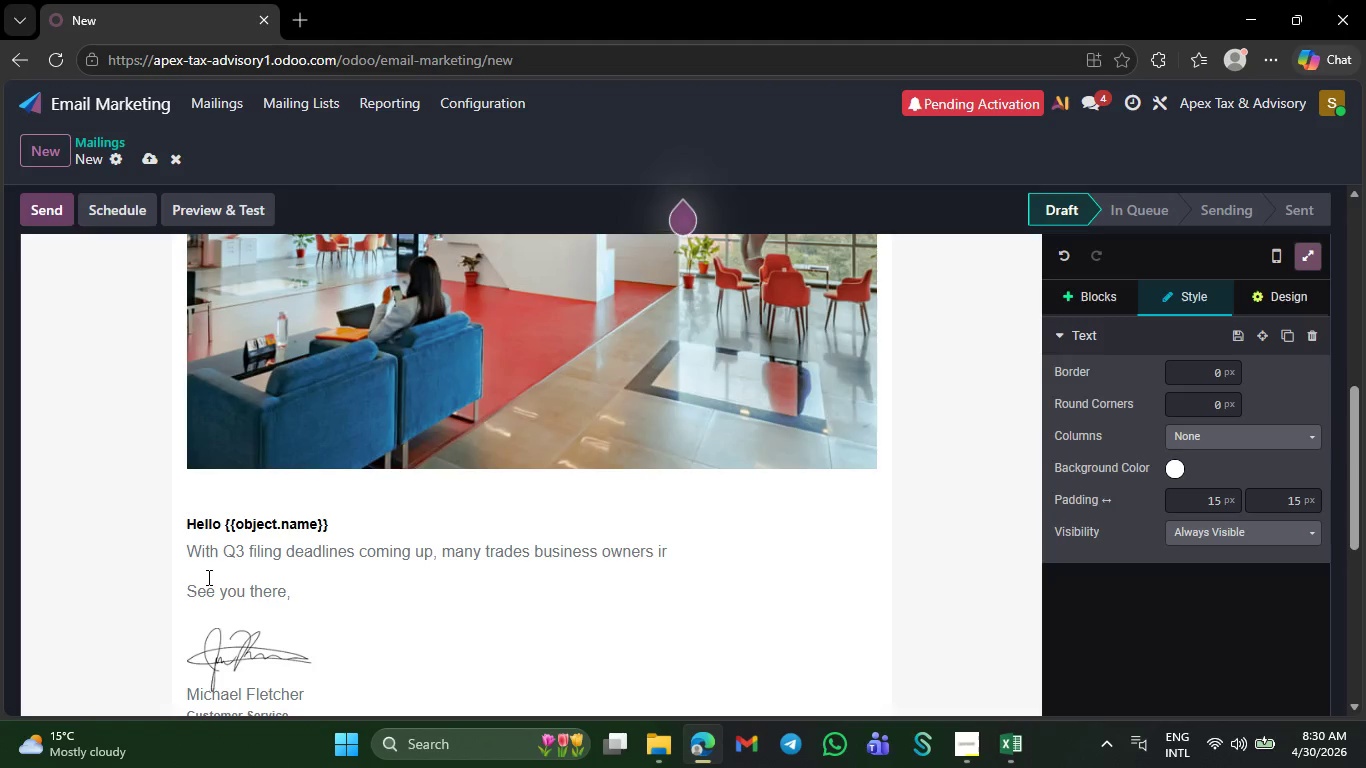 
key(Backspace)
type(nadvertently overpay their )
 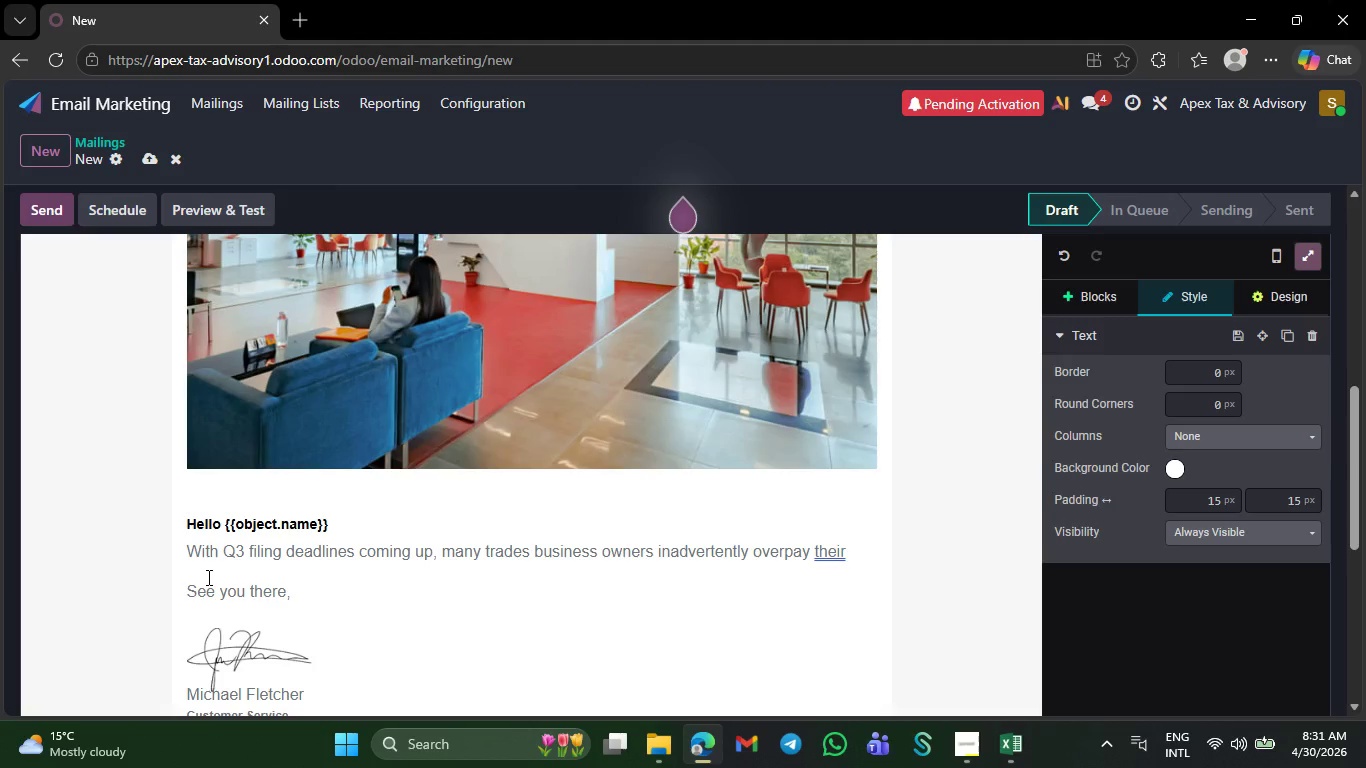 
type(quart)
 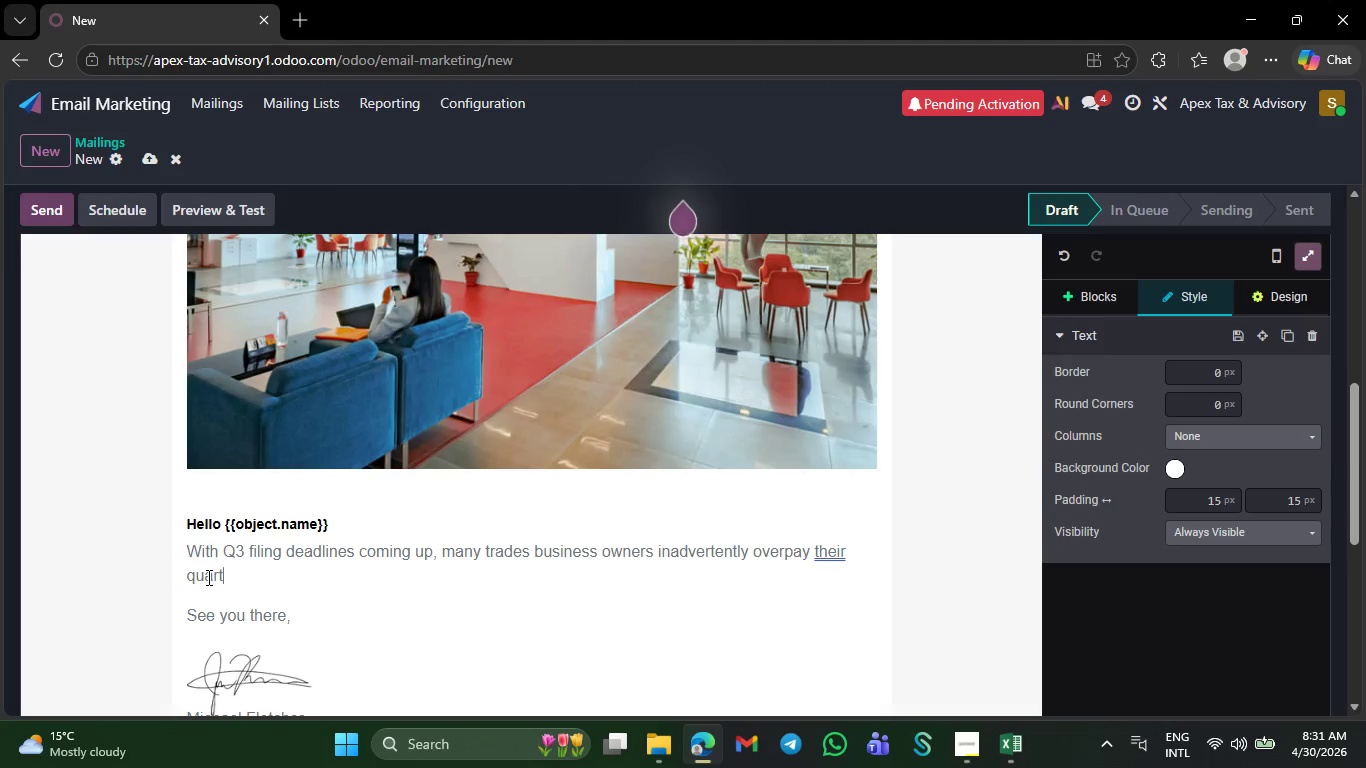 
wait(9.81)
 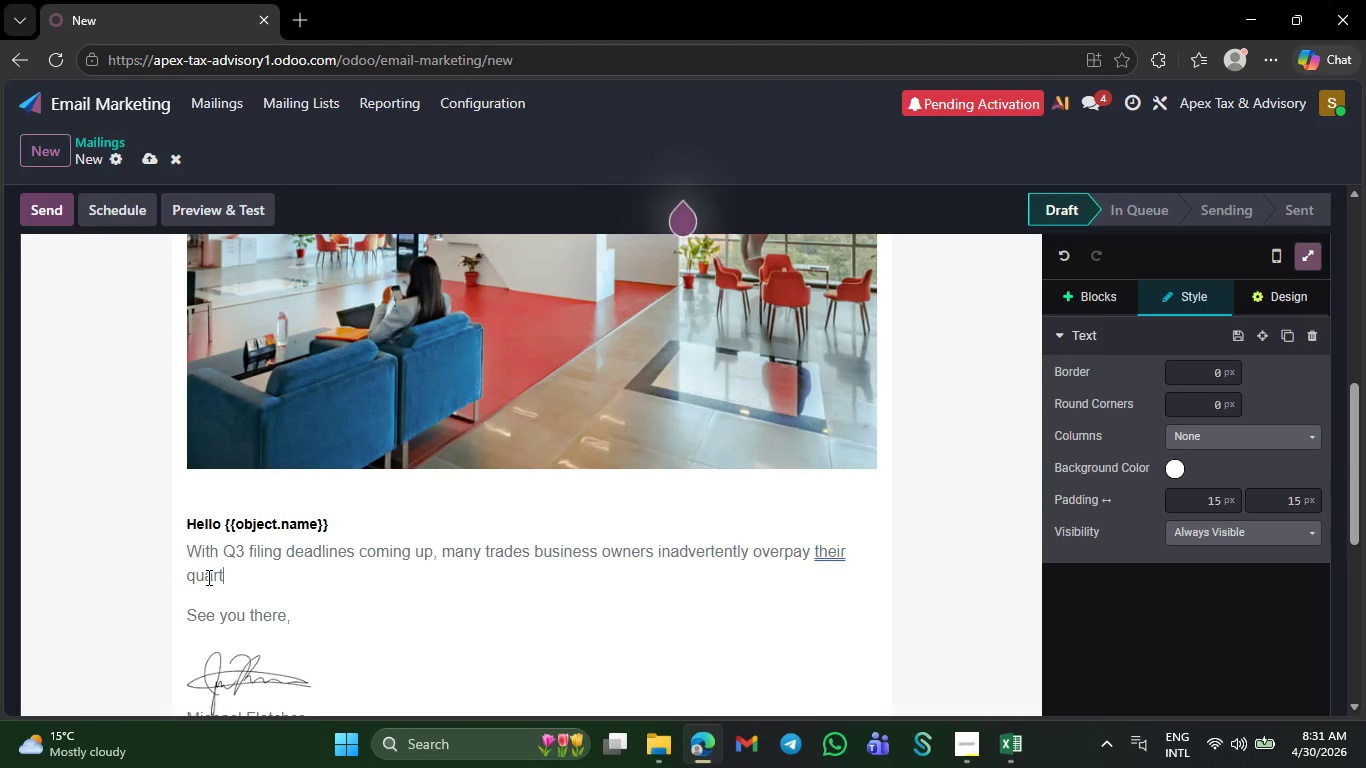 
type(erly taxes because)
 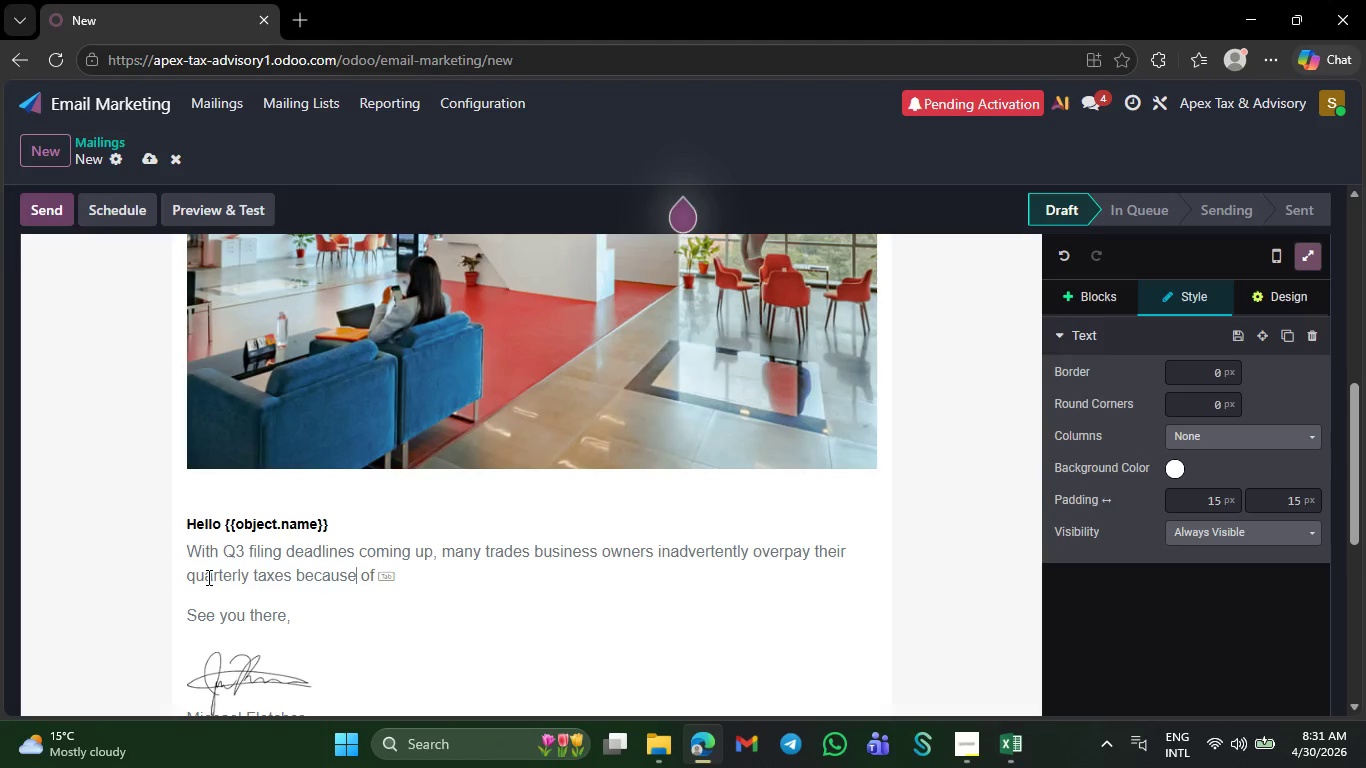 
key(Tab)
type( undeducted)
 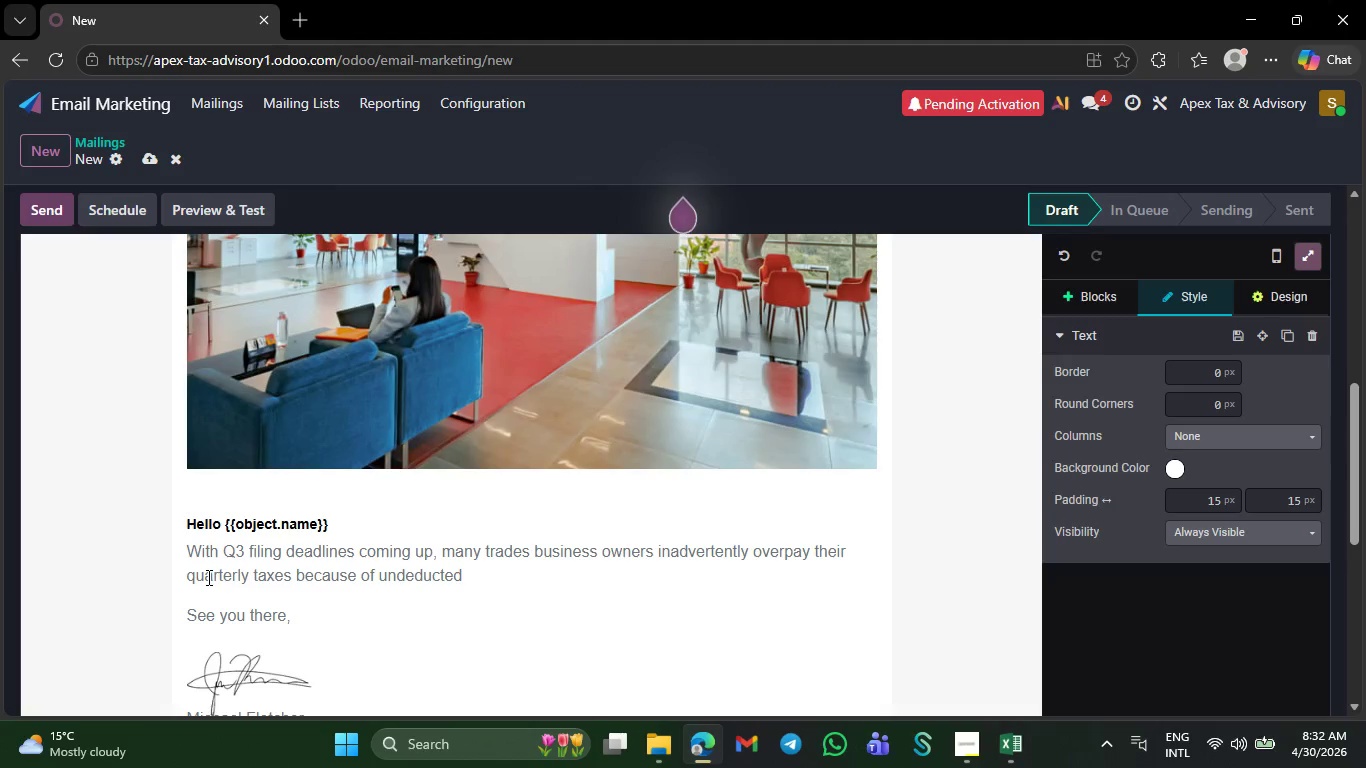 
wait(17.38)
 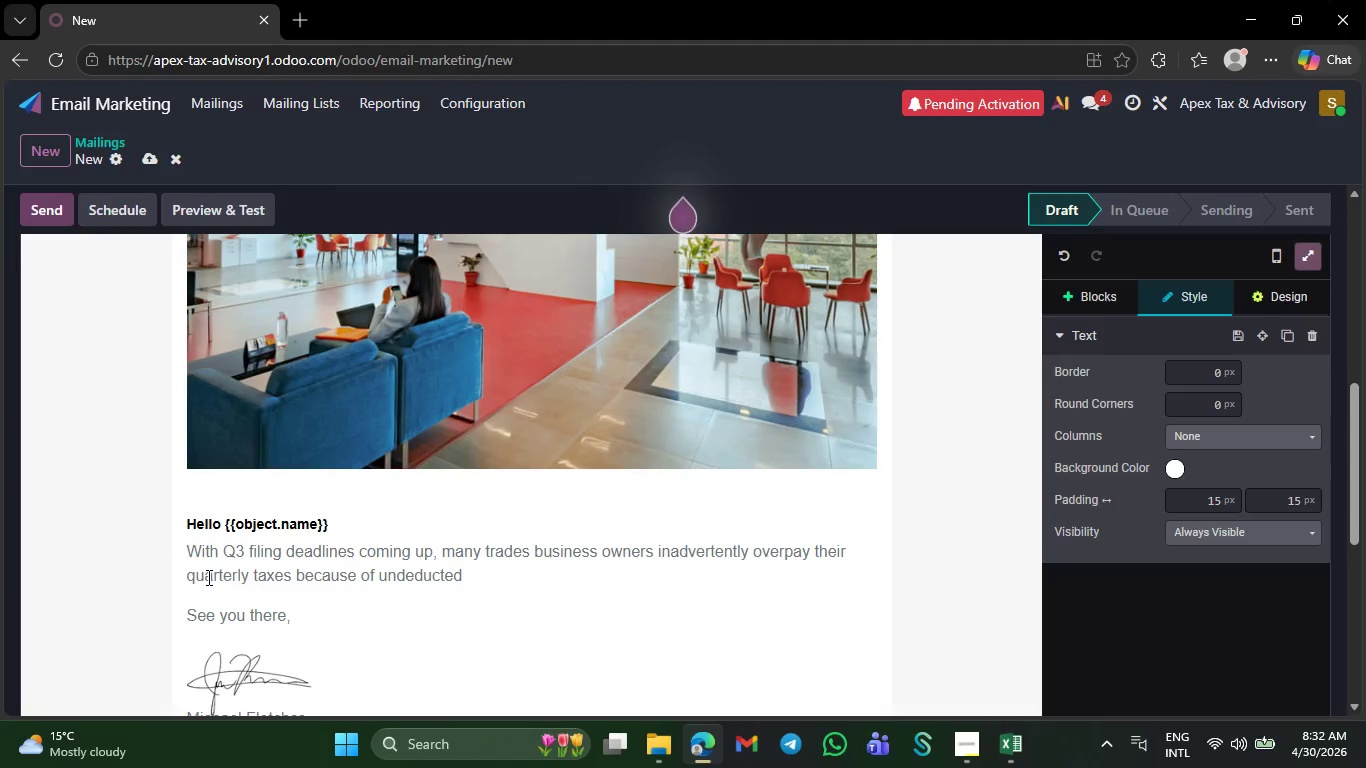 
type( items)
 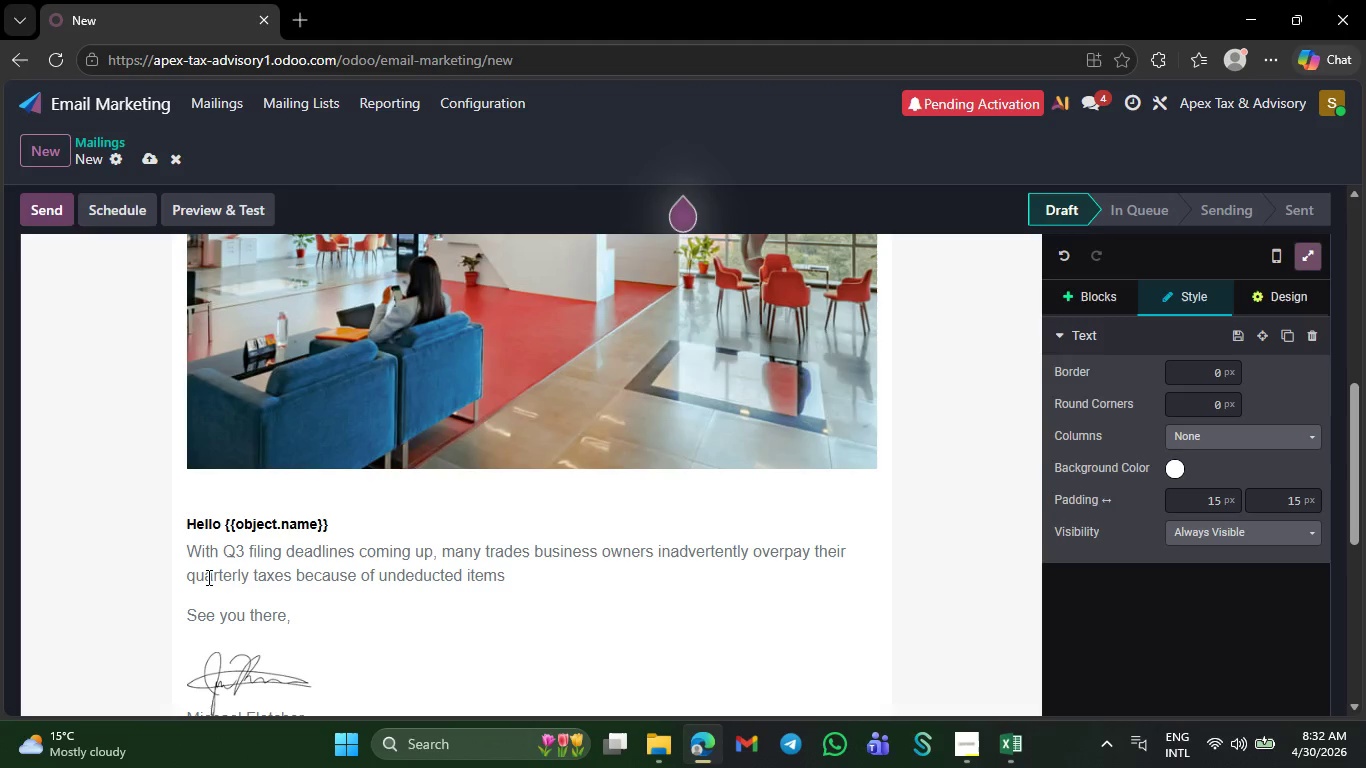 
type(, incor)
 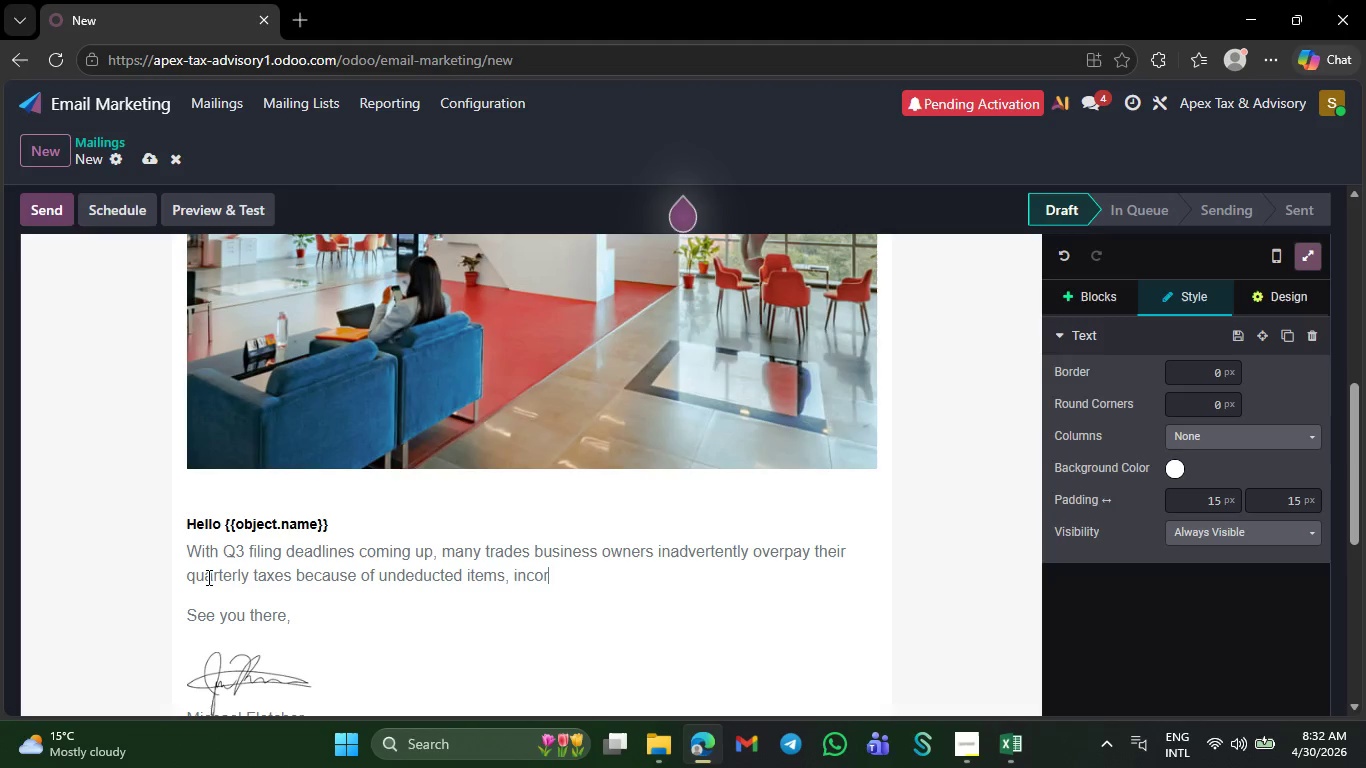 
type(rect estimates or )
key(Backspace)
key(Backspace)
key(Backspace)
key(Backspace)
type(, or incorrect a )
key(Backspace)
type(ccounting assumptions.)
key(NumpadEnter)
 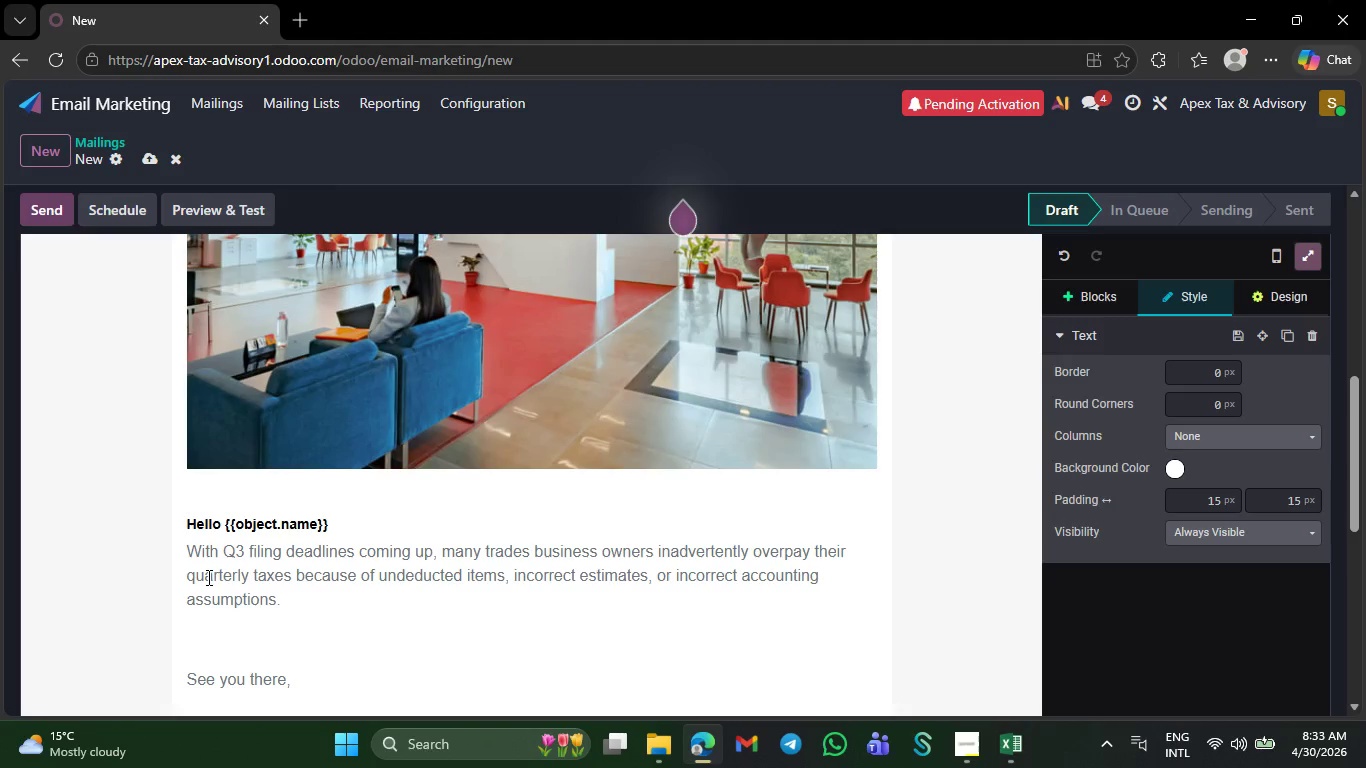 
wait(5.86)
 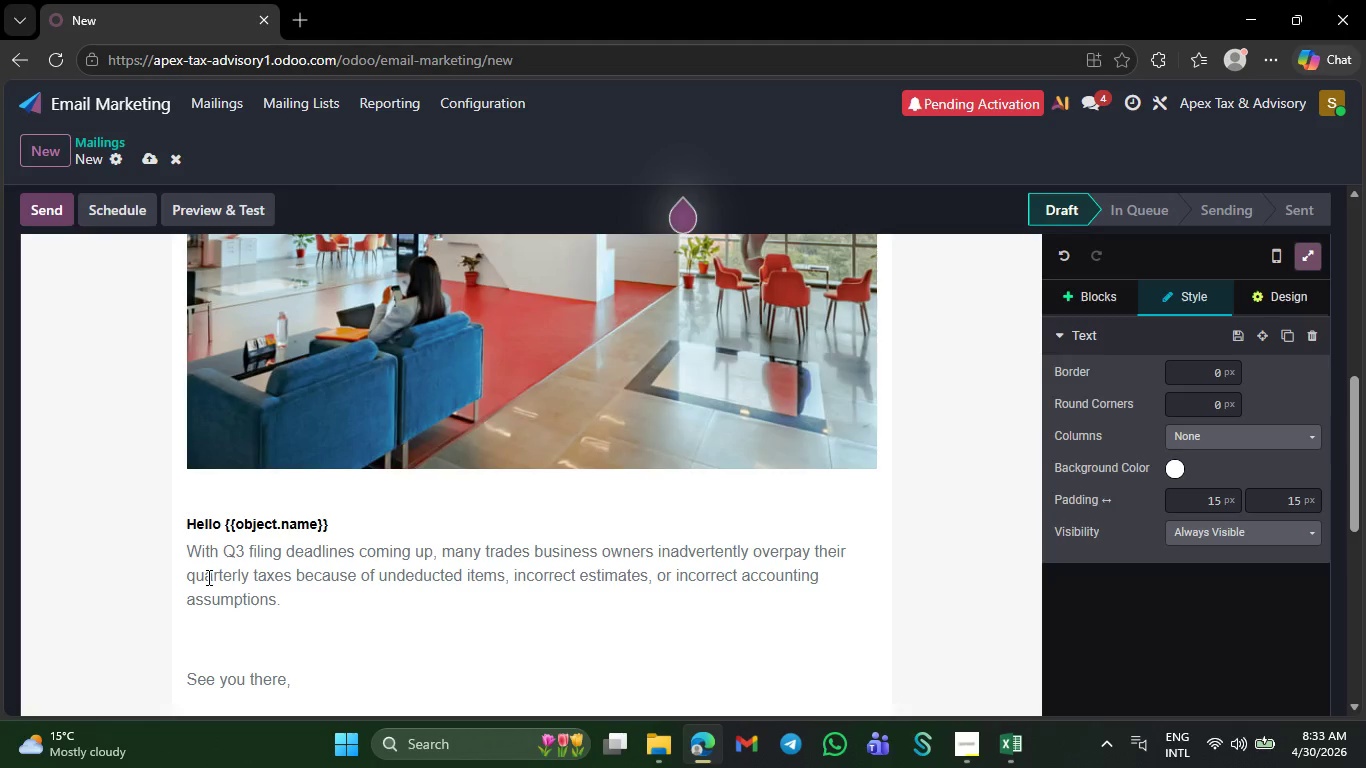 
type(At Apex Tax &Ad)
 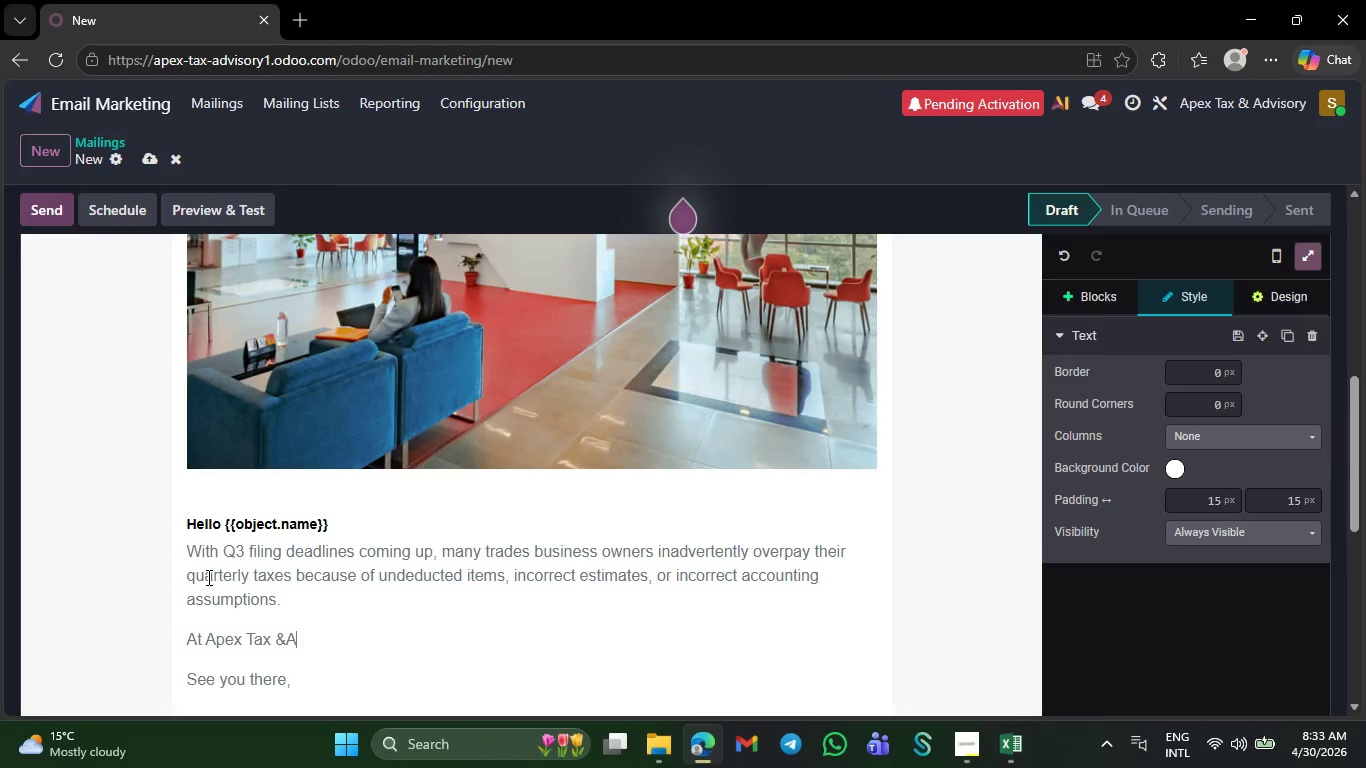 
type(visory )
 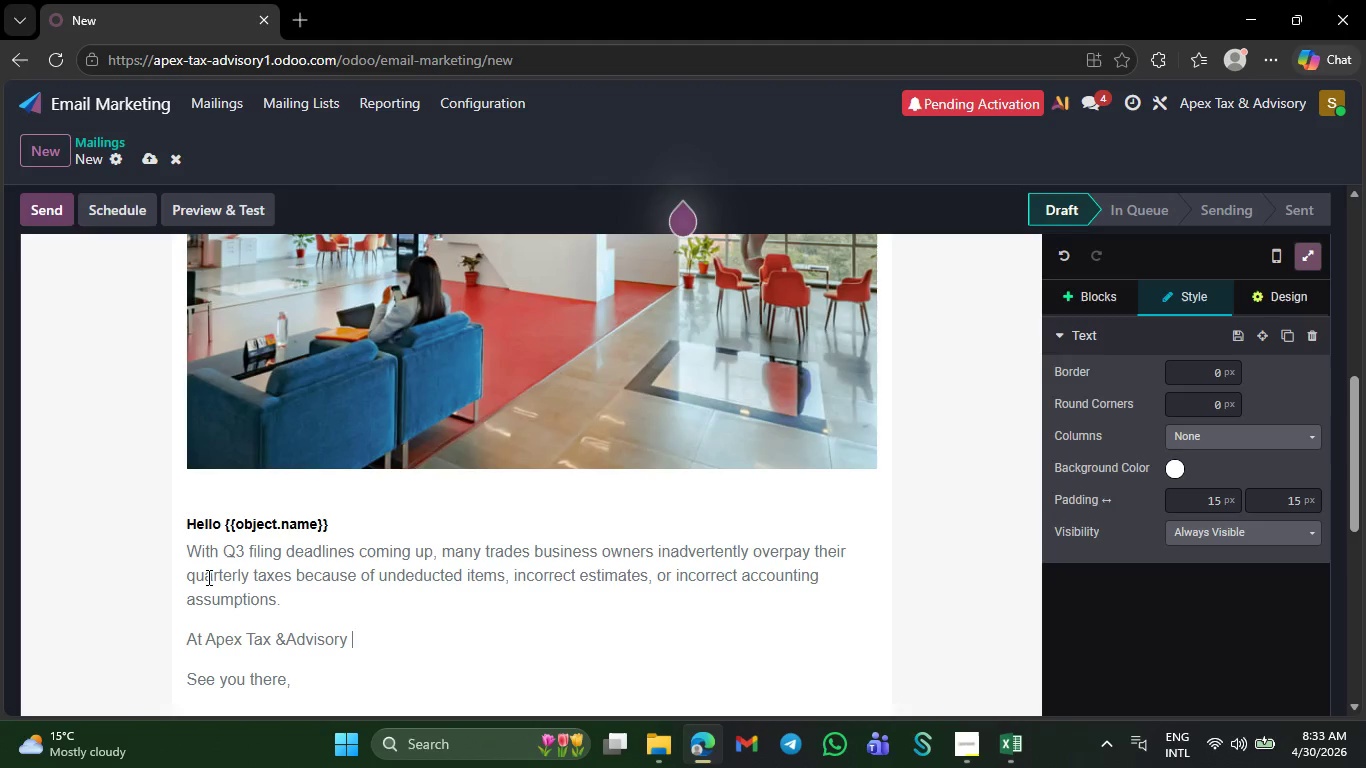 
key(ArrowLeft)
 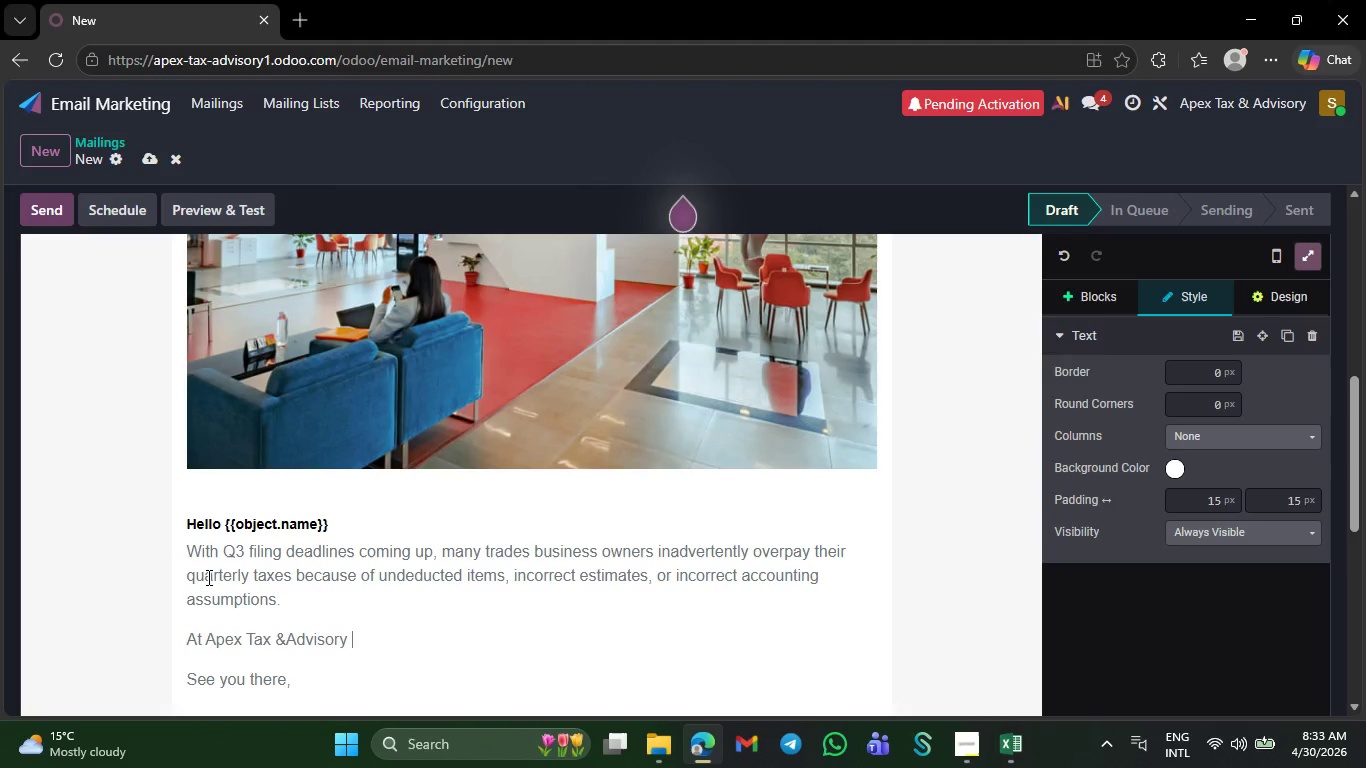 
key(ArrowLeft)
 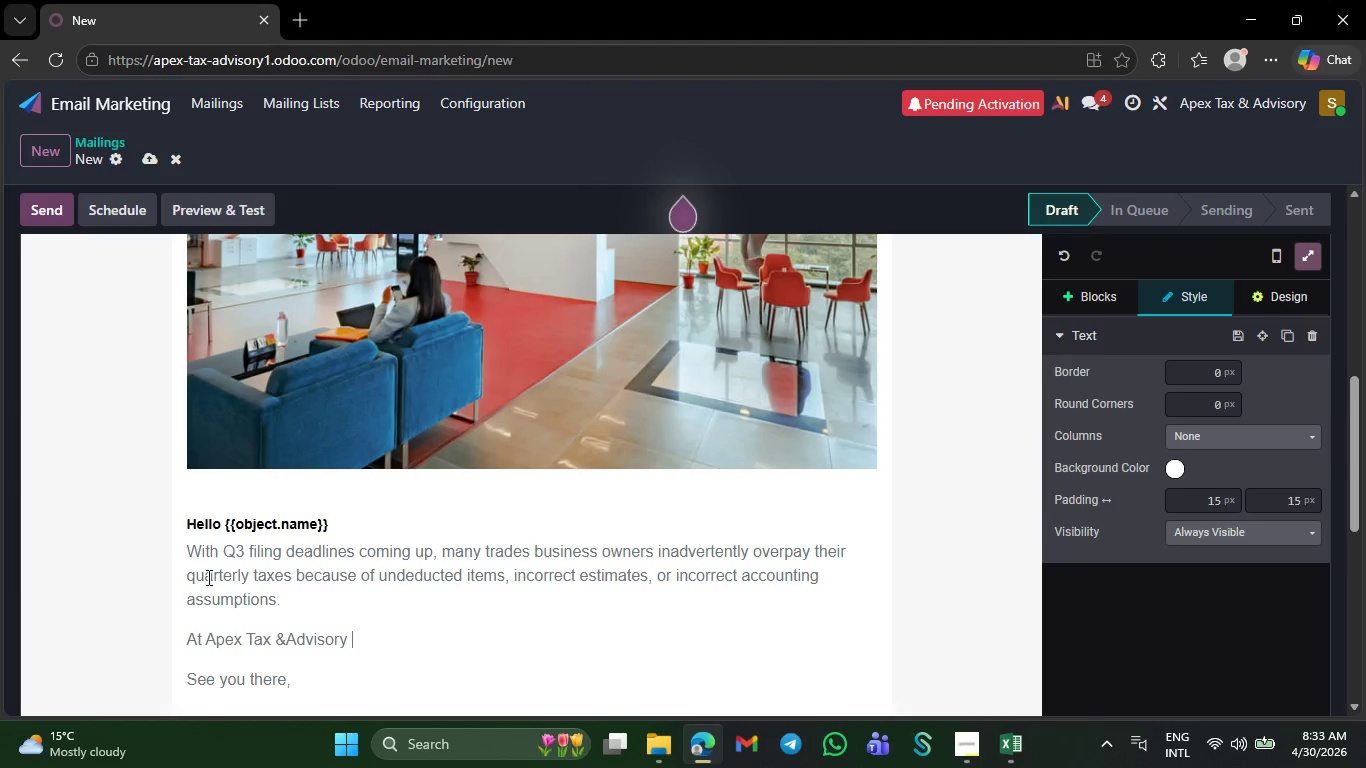 
key(ArrowLeft)
 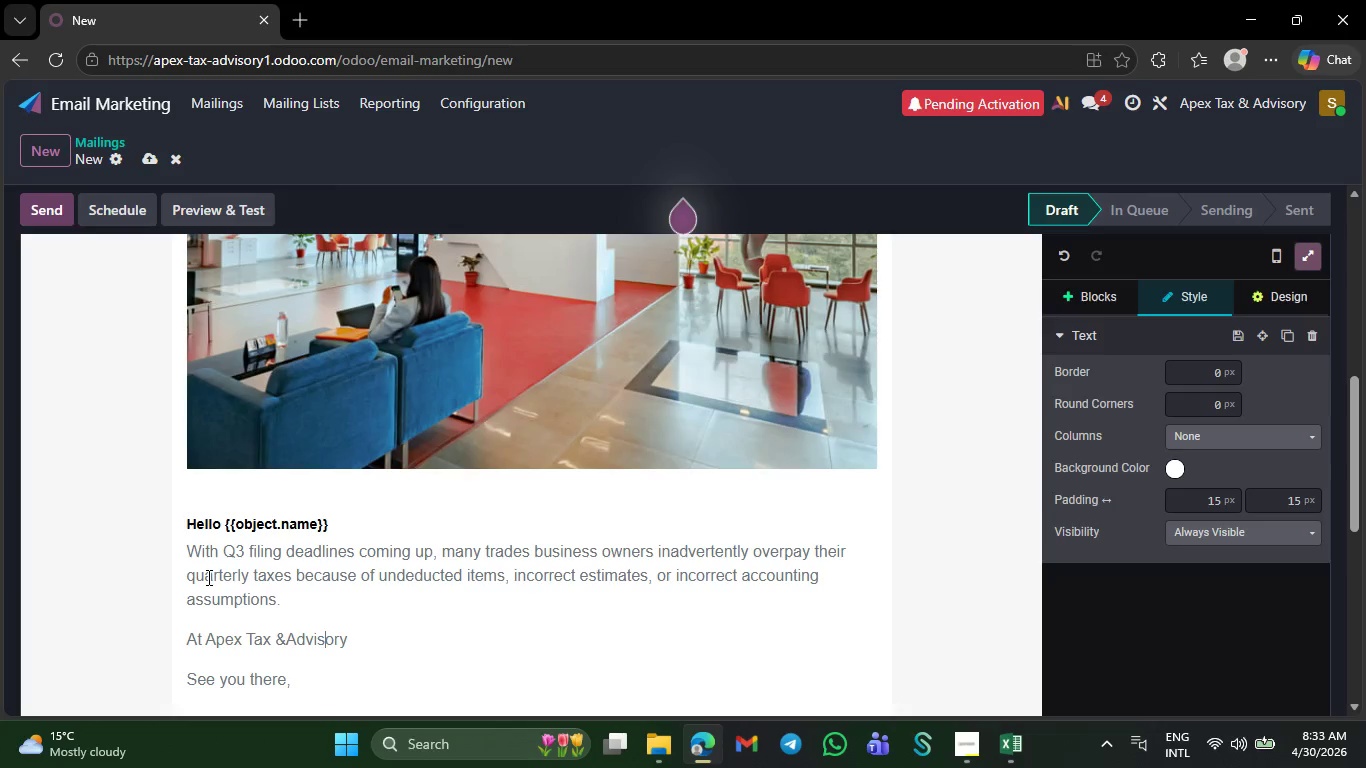 
key(ArrowLeft)
 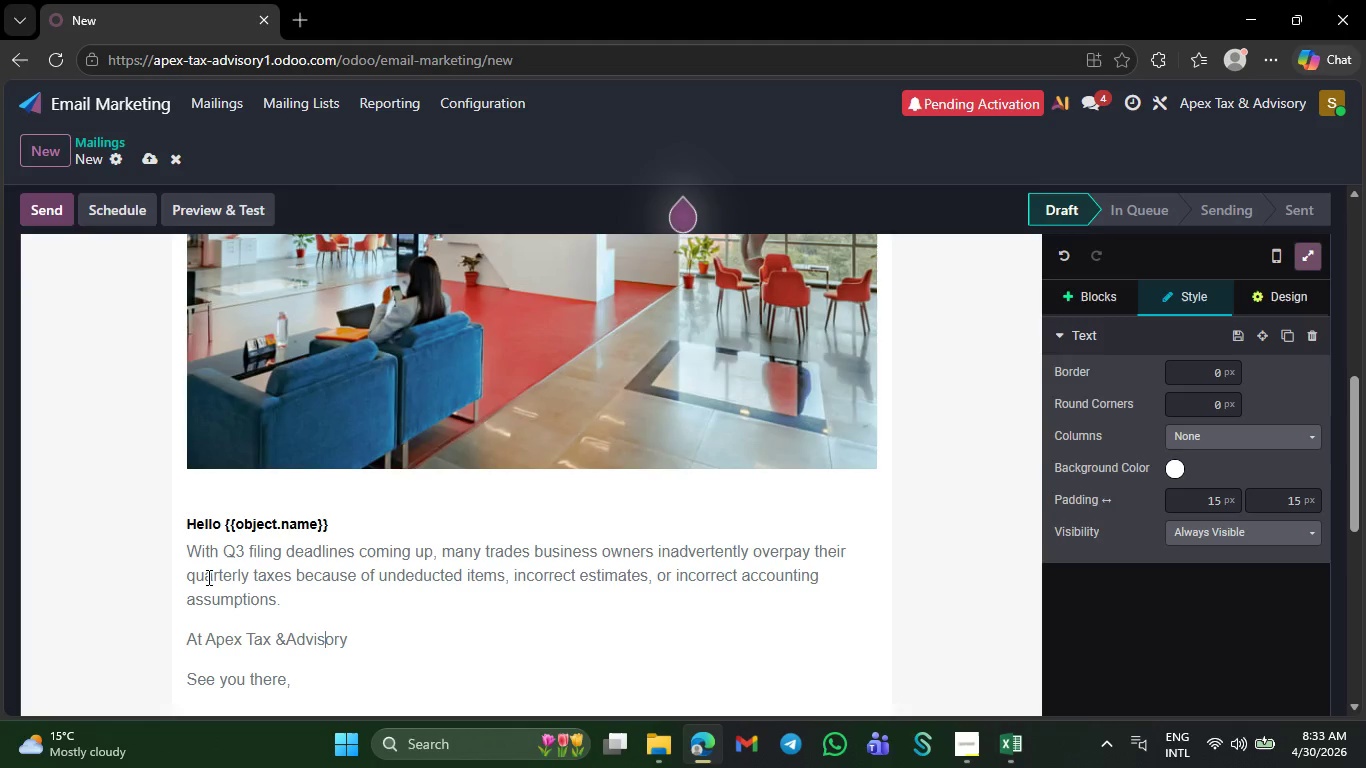 
key(ArrowLeft)
 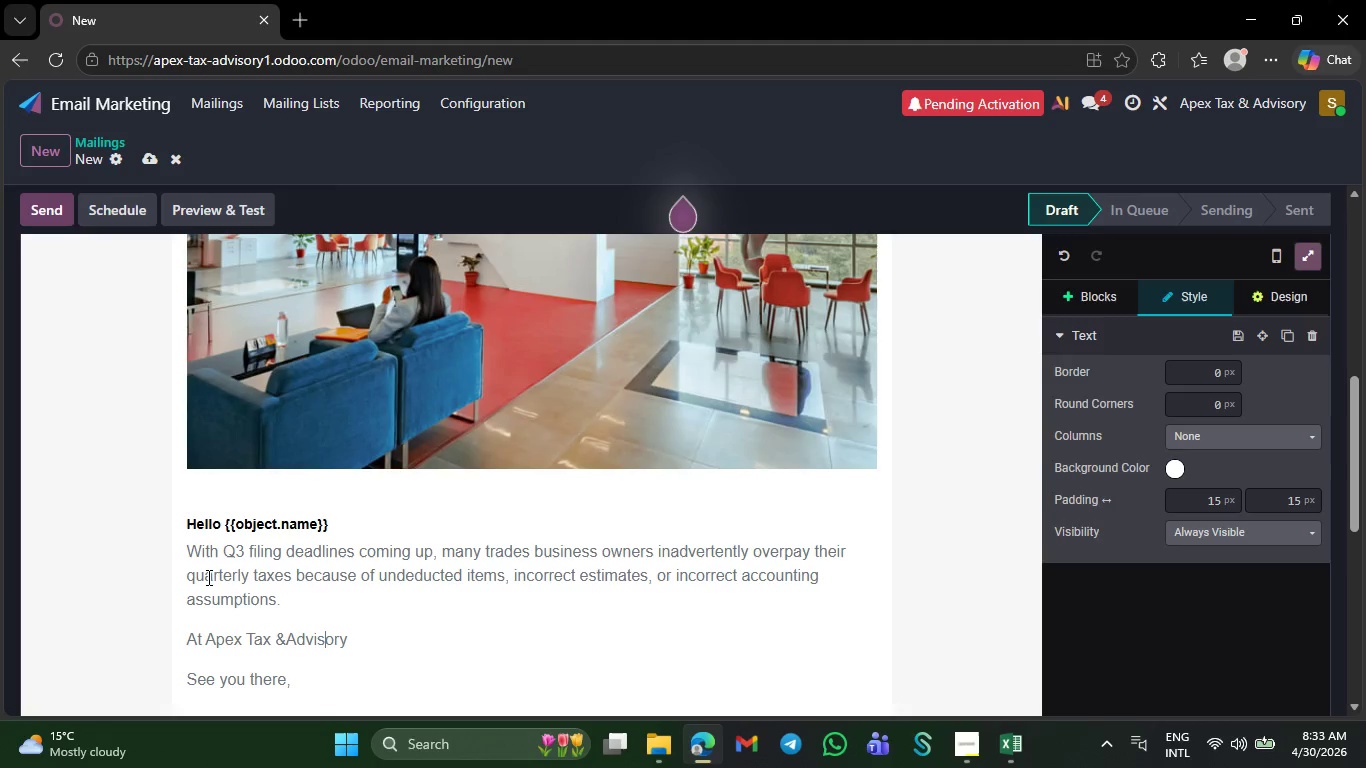 
key(ArrowLeft)
 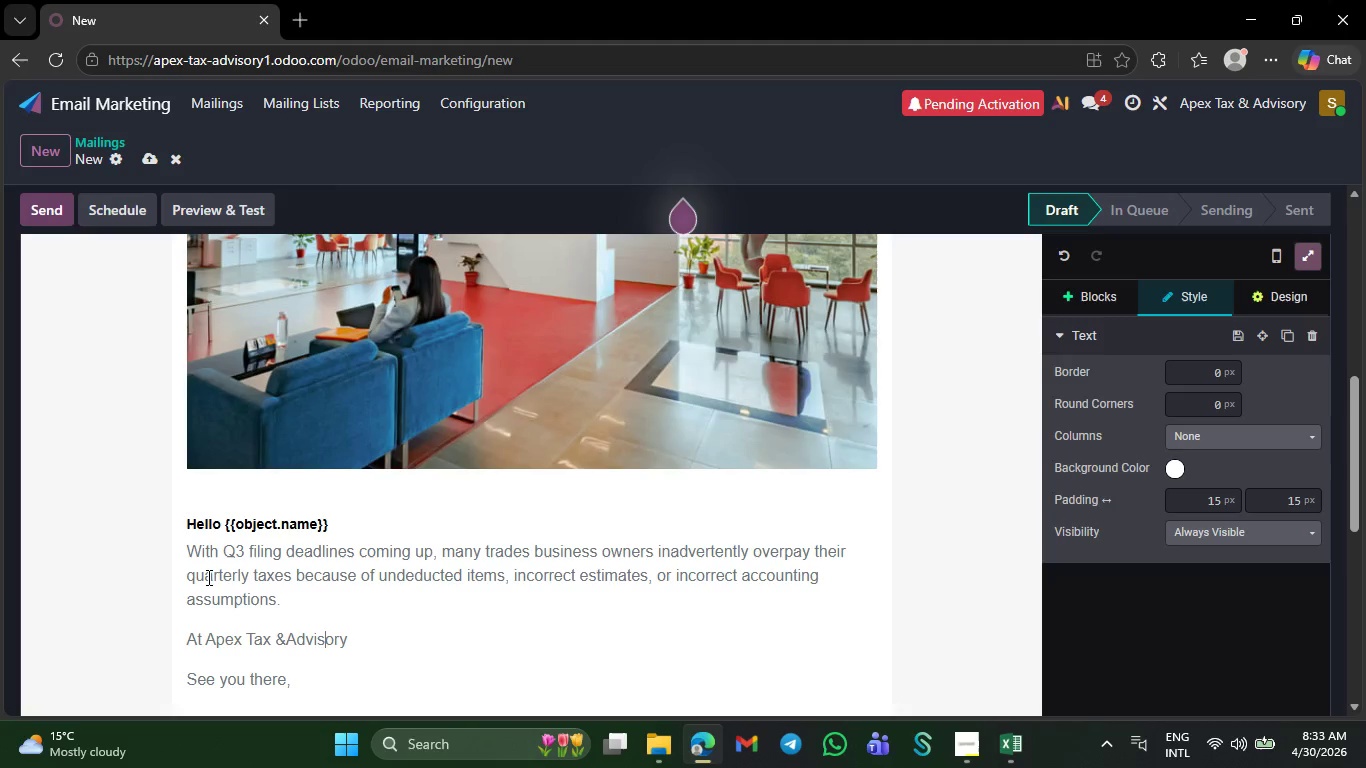 
key(ArrowLeft)
 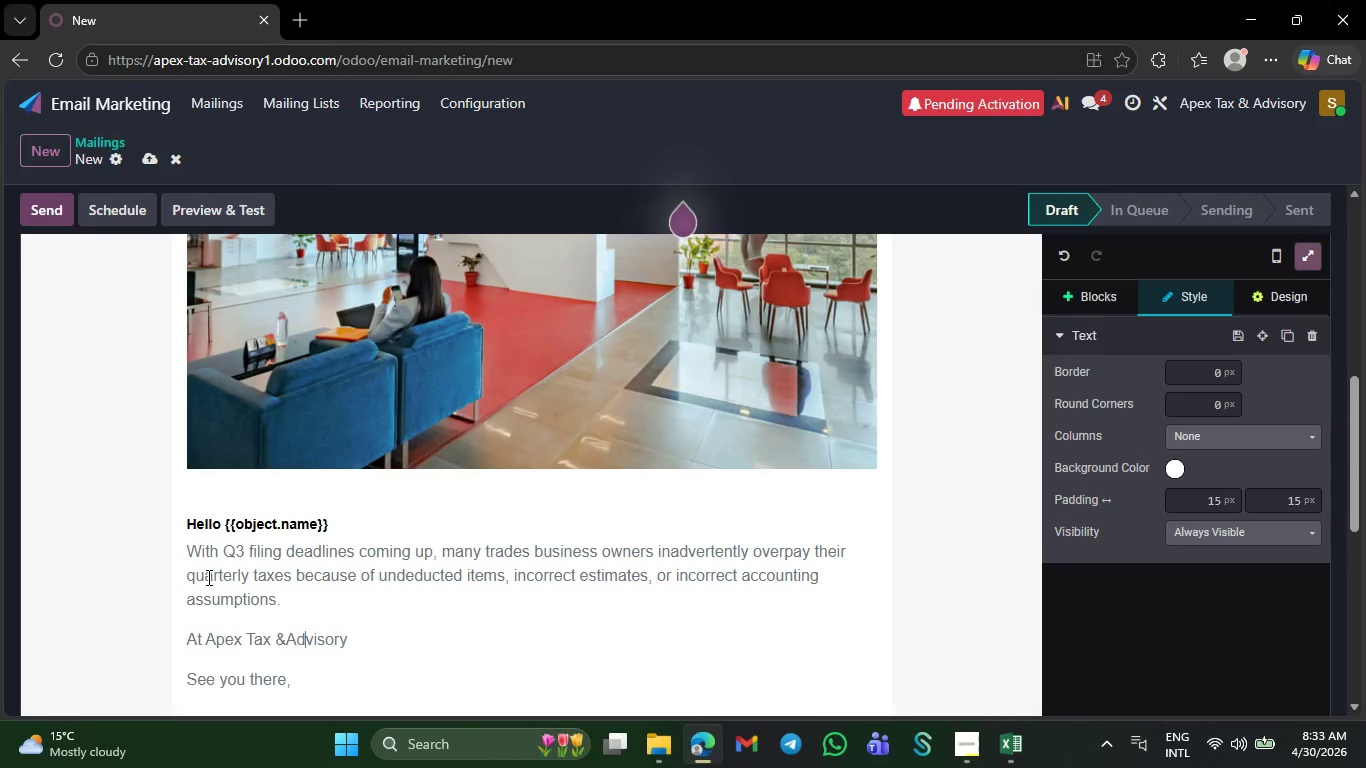 
key(ArrowLeft)
 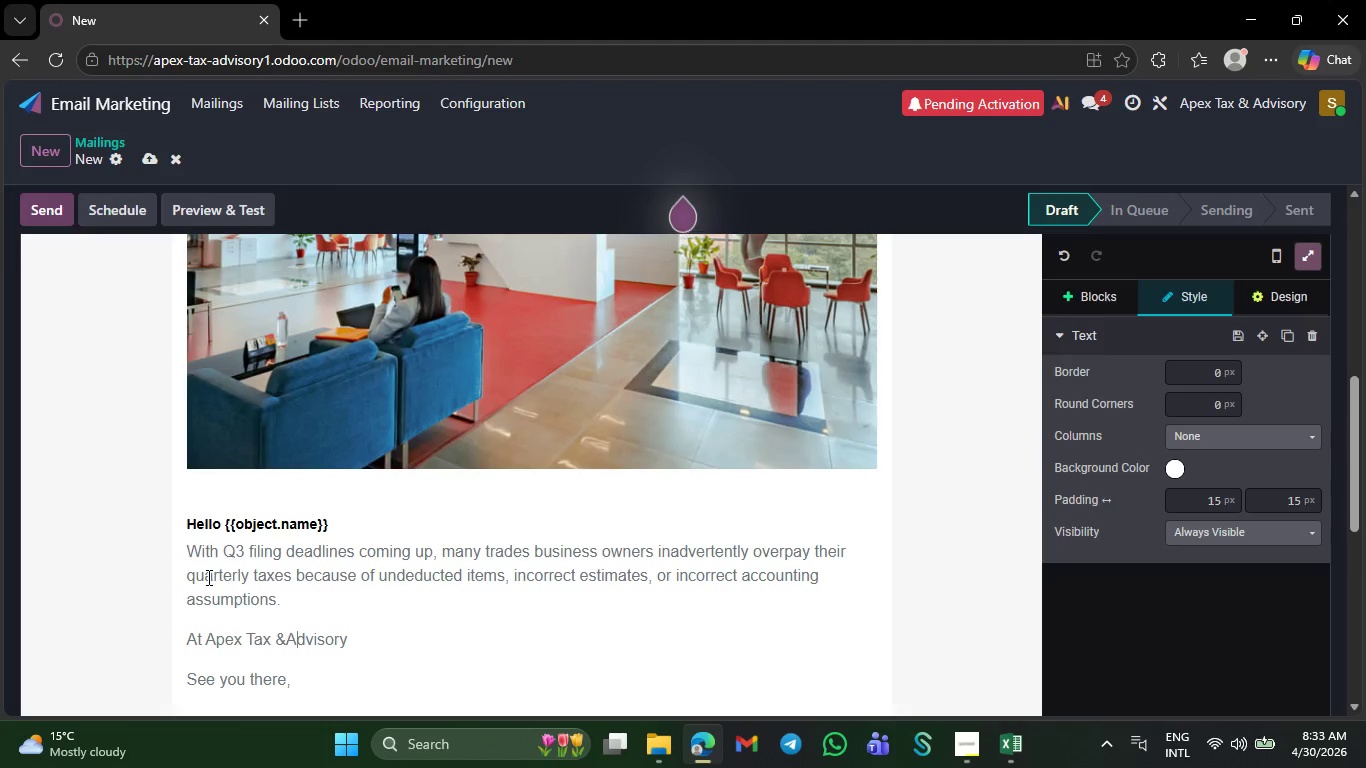 
key(ArrowLeft)
 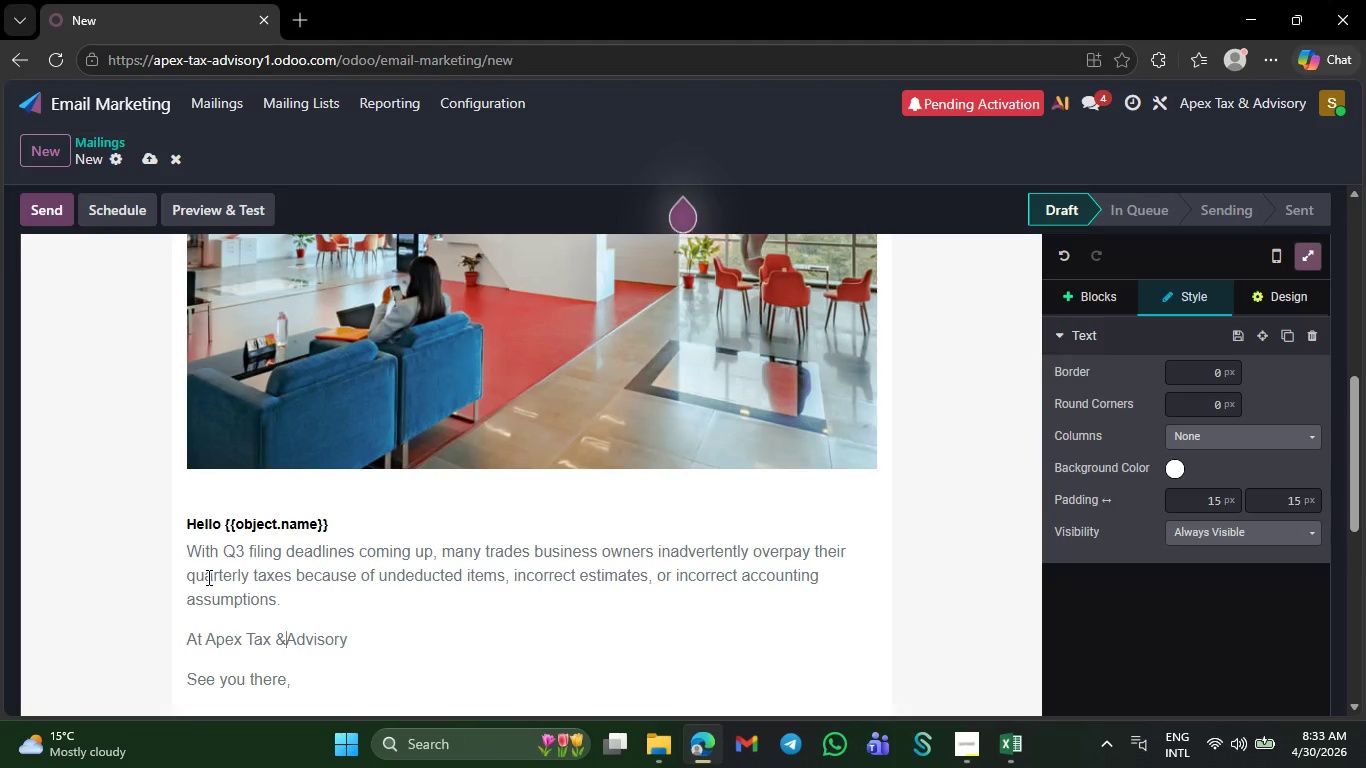 
key(Space)
 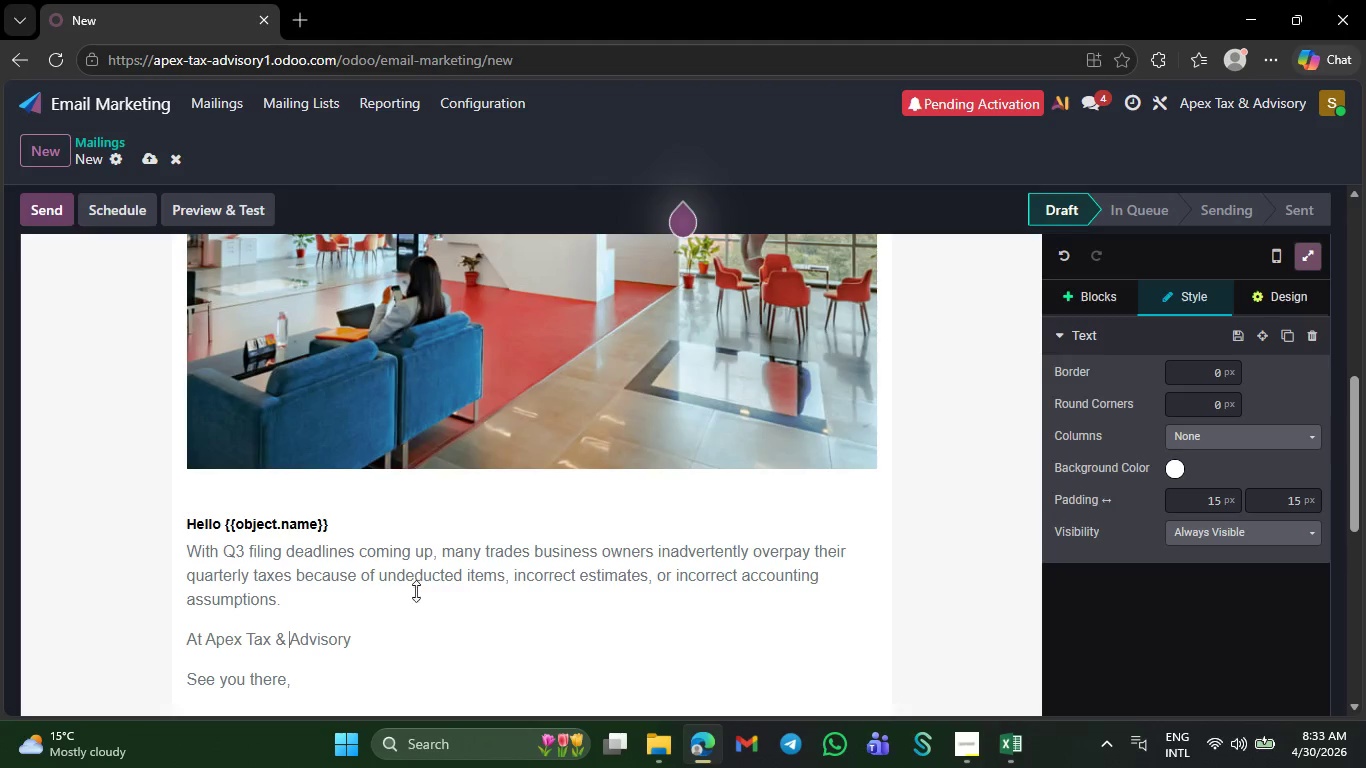 
left_click([385, 648])
 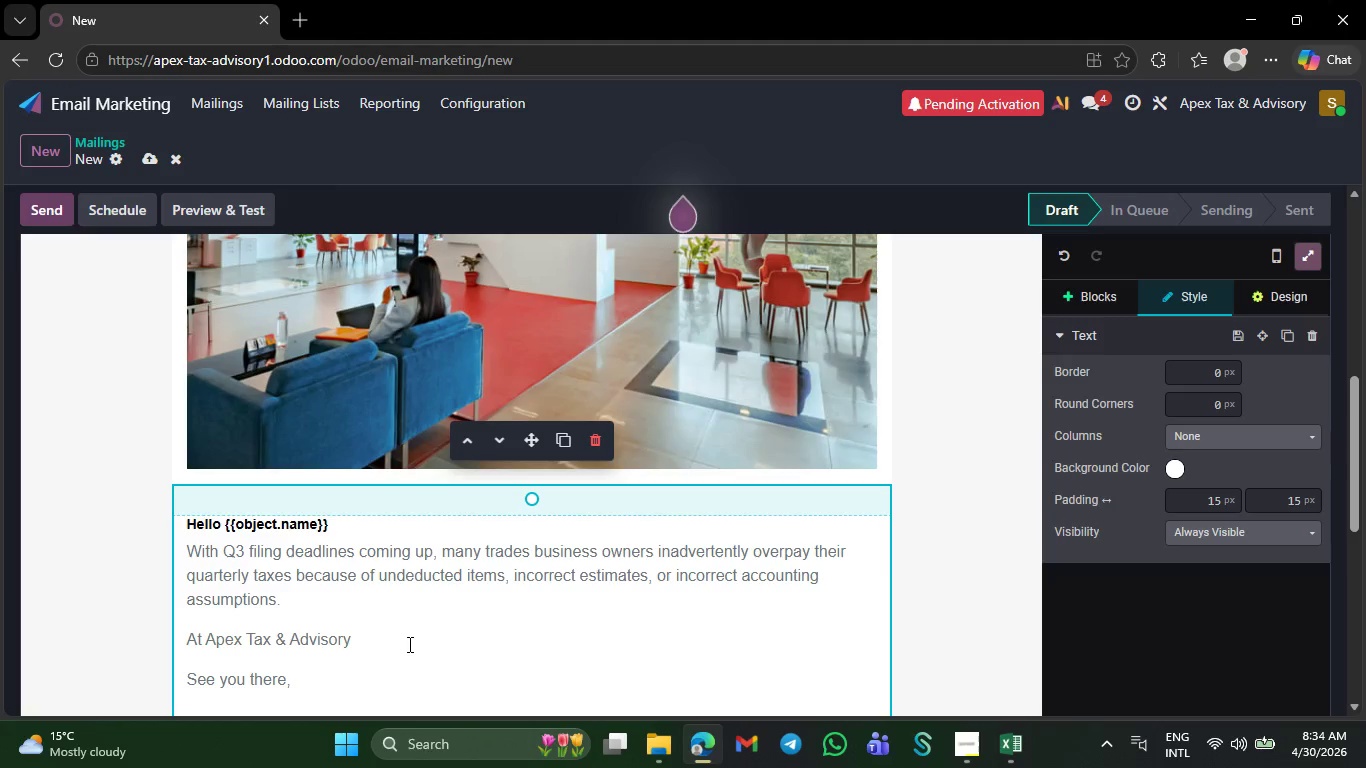 
key(Backspace)
key(Backspace)
type(, we )
 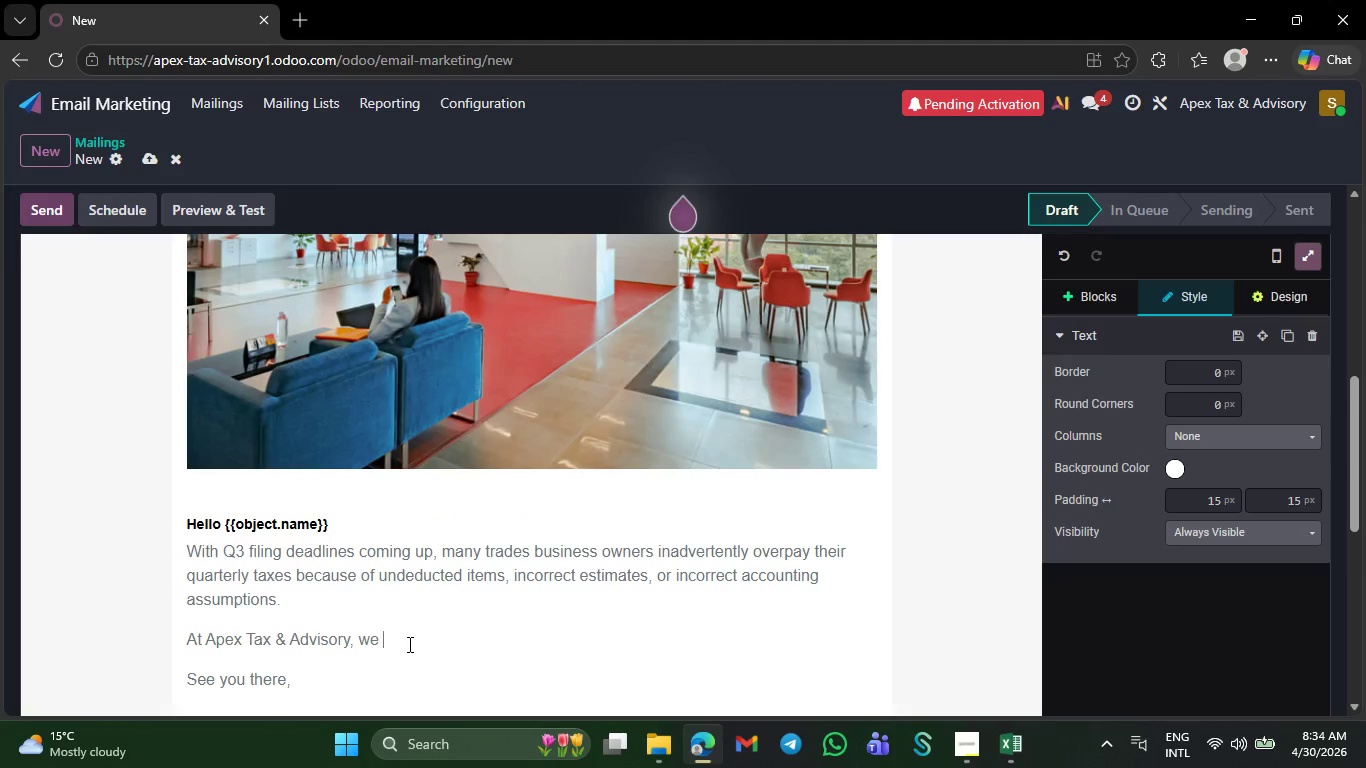 
type(pa)
 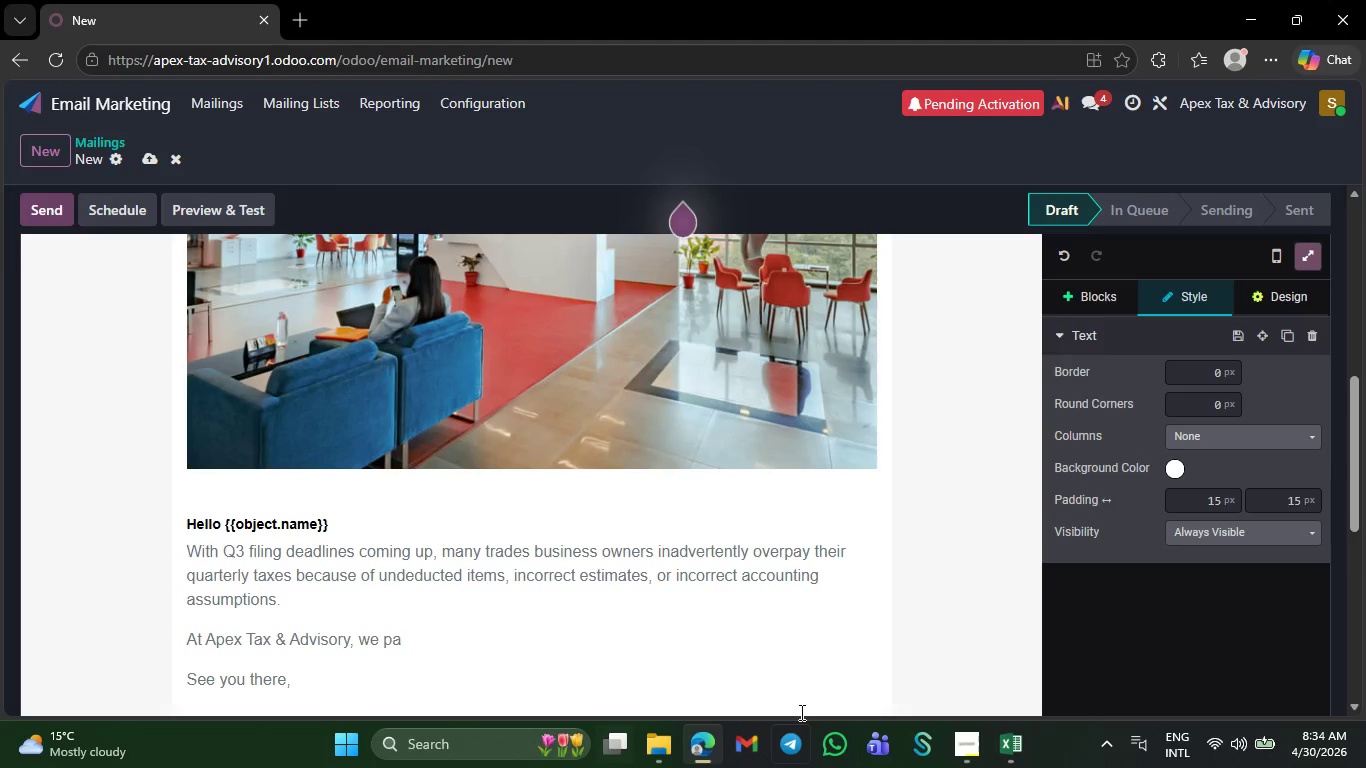 
left_click([1021, 755])
 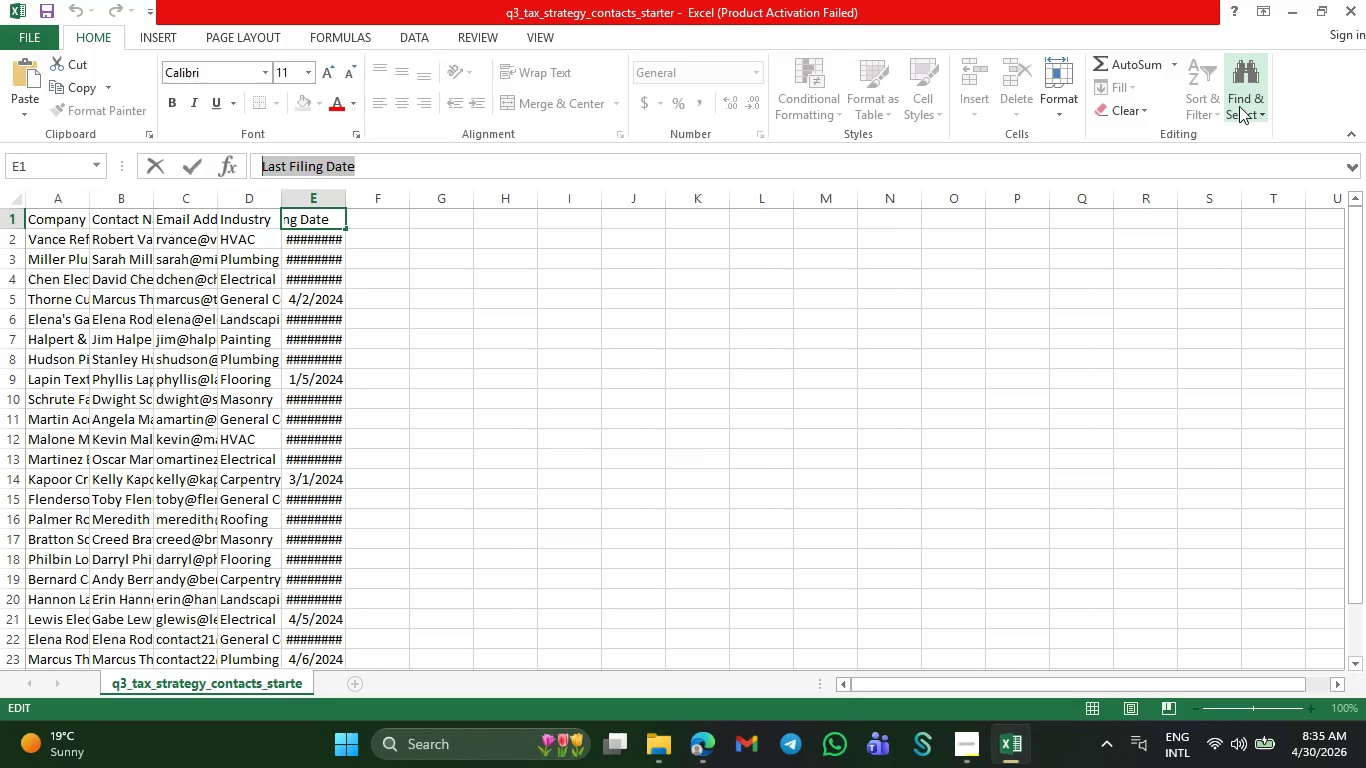 
wait(64.06)
 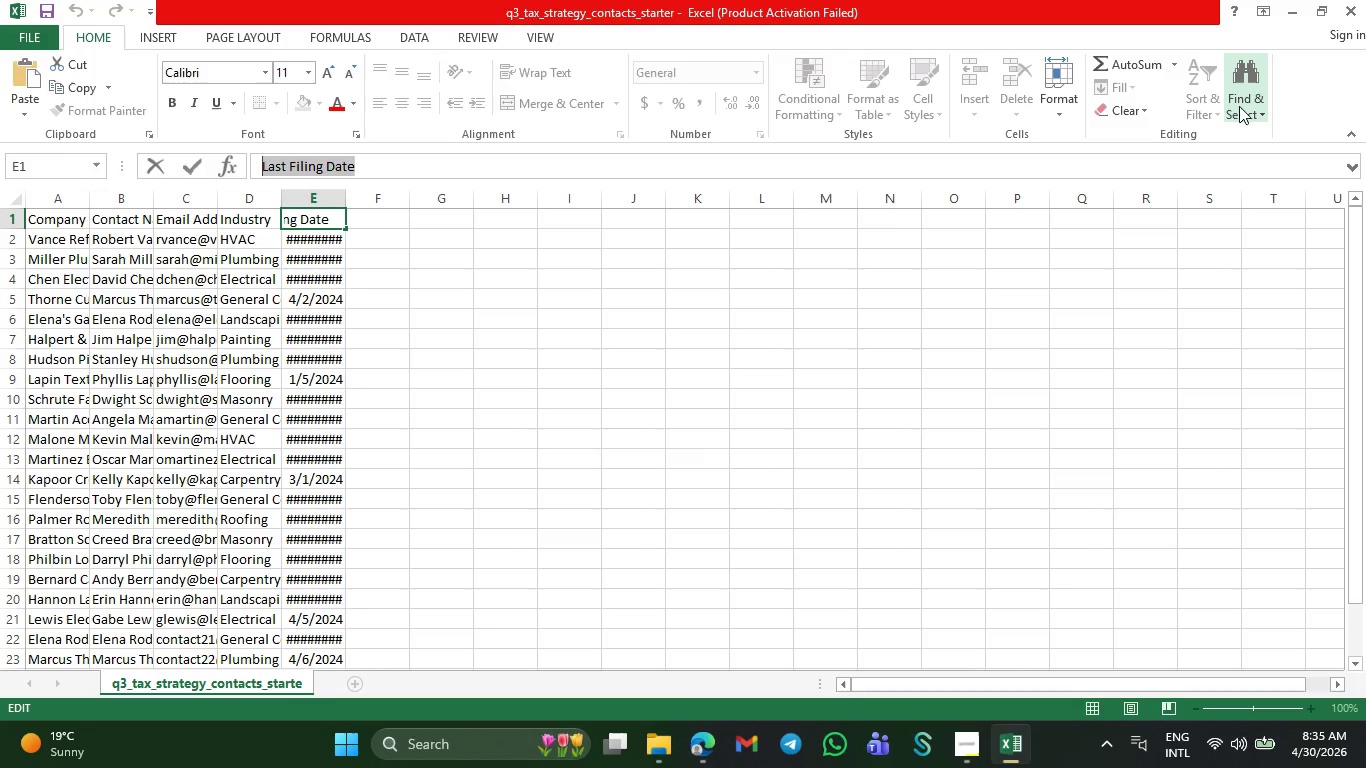 
left_click([691, 753])
 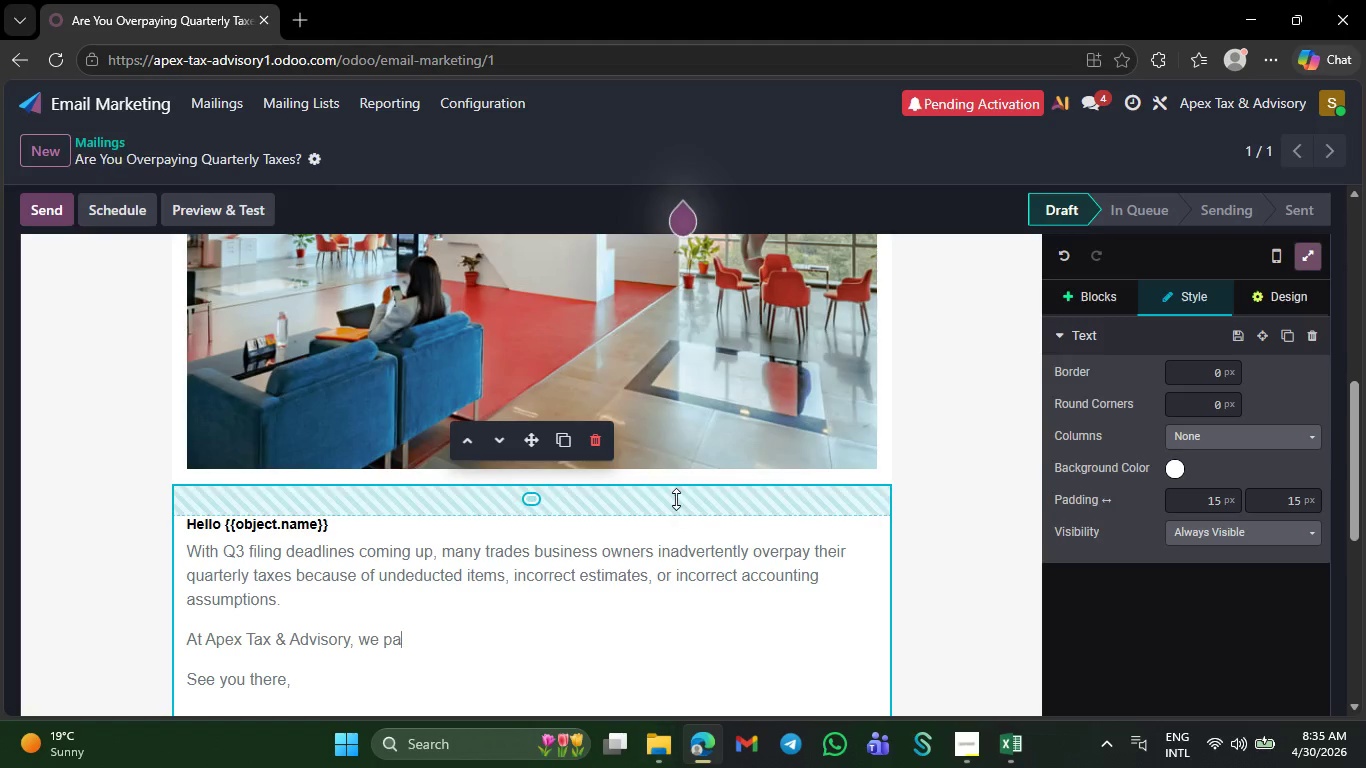 
scroll: coordinate [677, 501], scroll_direction: down, amount: 3.0
 